 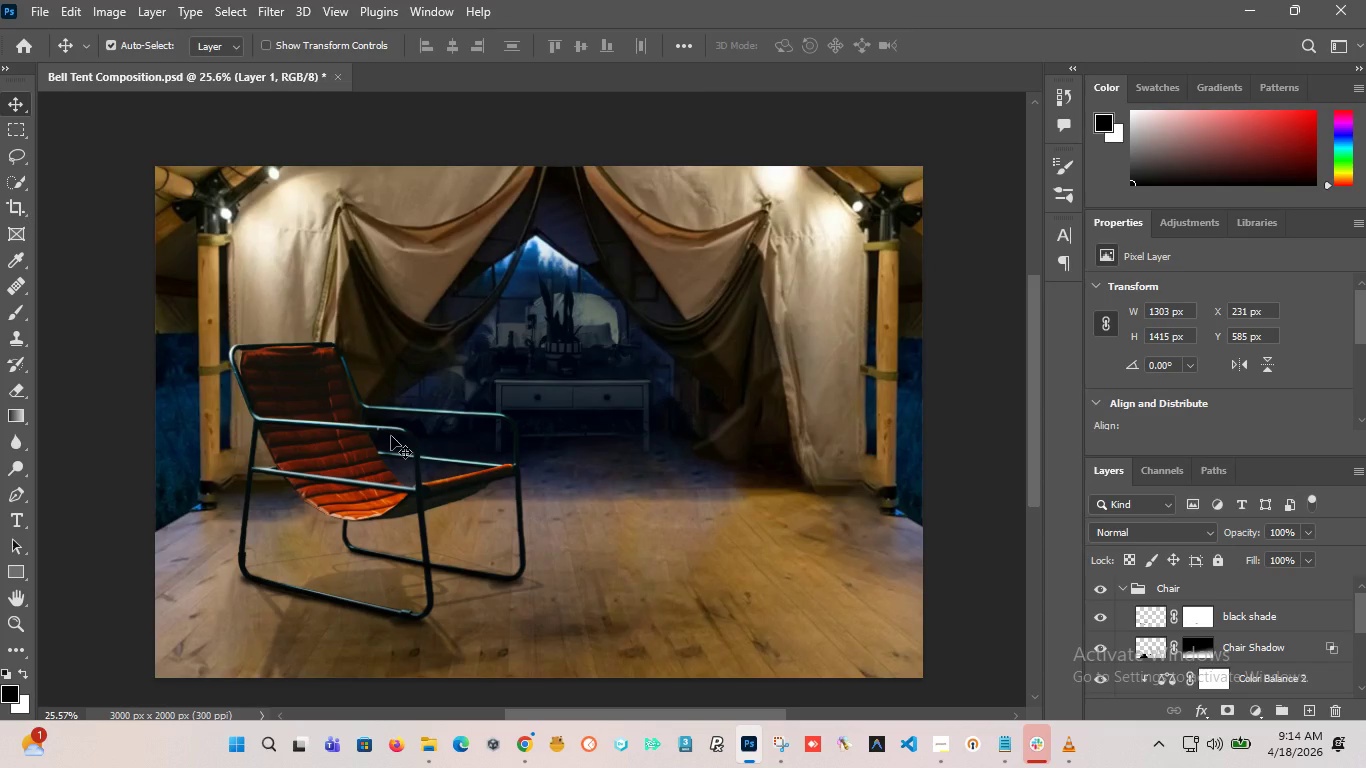 
scroll: coordinate [430, 466], scroll_direction: up, amount: 2.0
 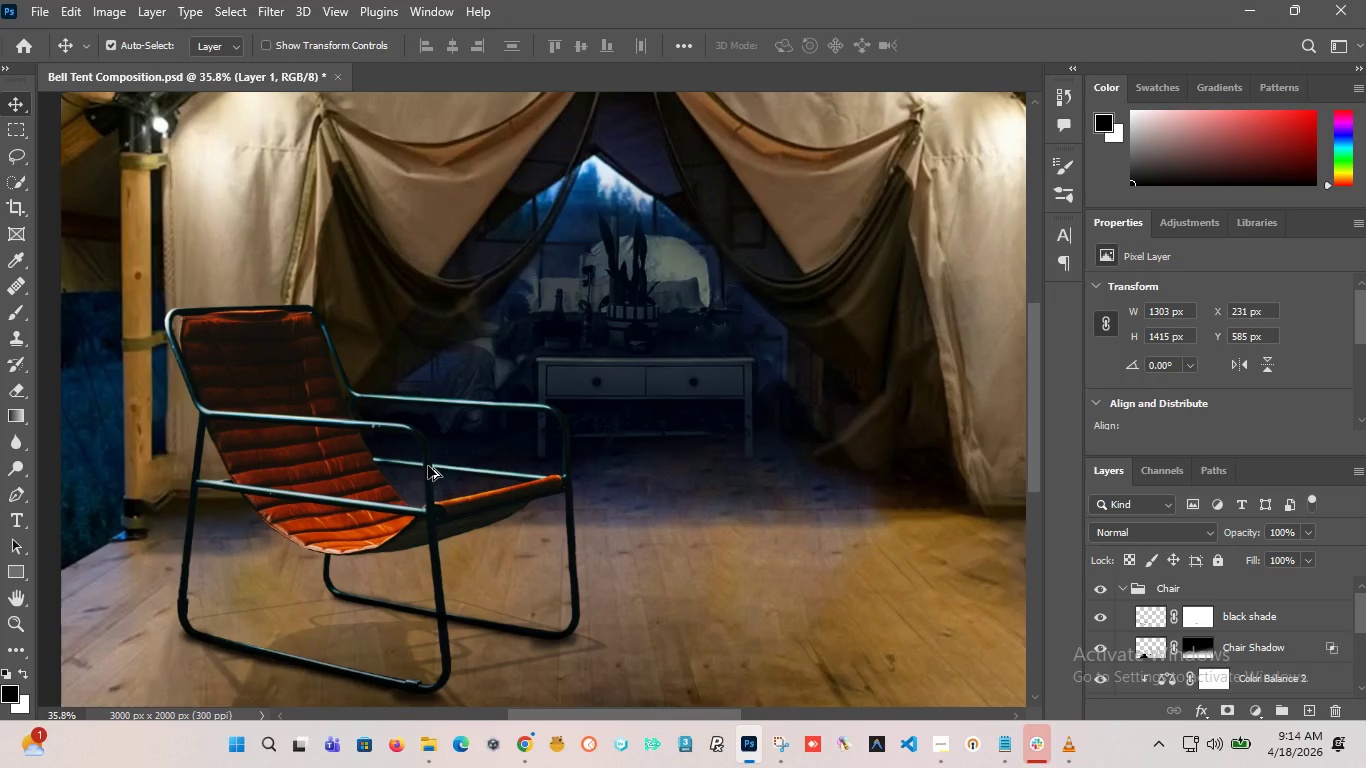 
scroll: coordinate [432, 468], scroll_direction: down, amount: 6.0
 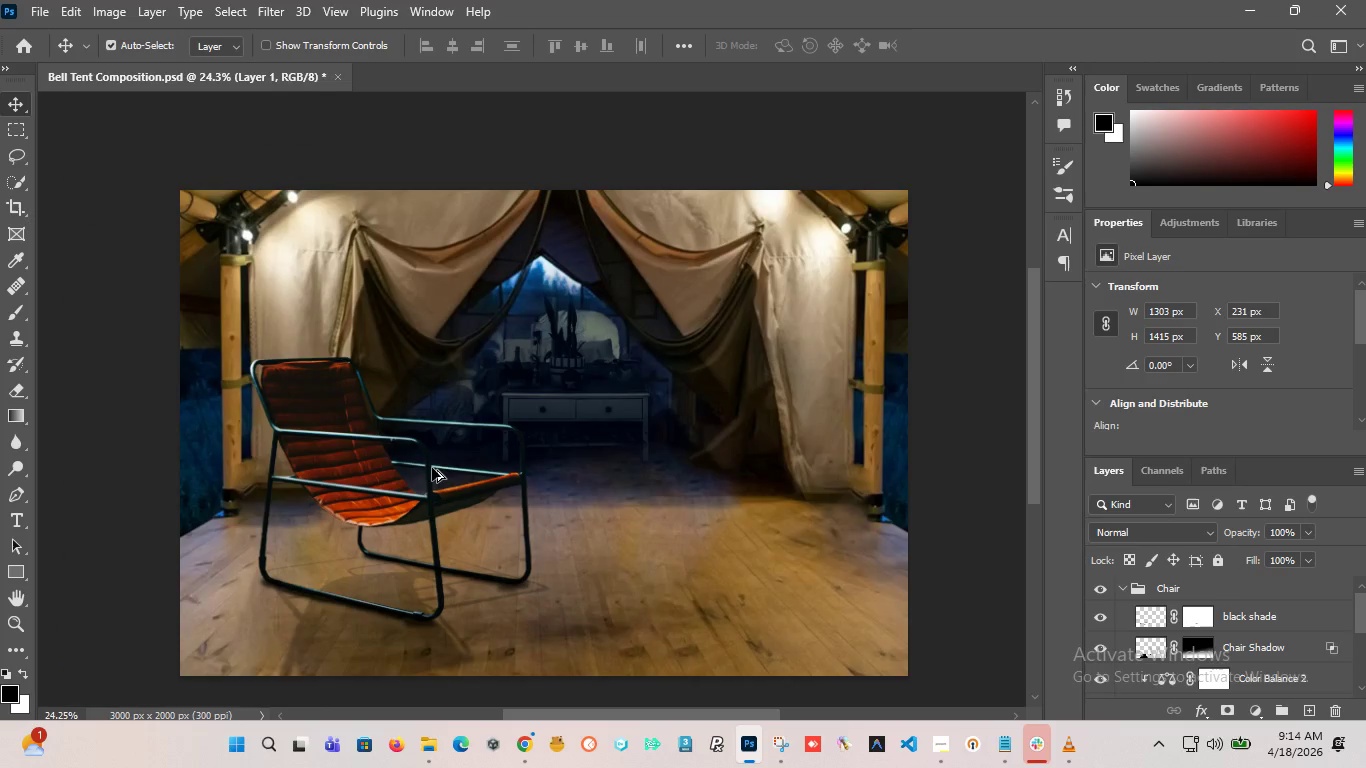 
scroll: coordinate [432, 468], scroll_direction: up, amount: 1.0
 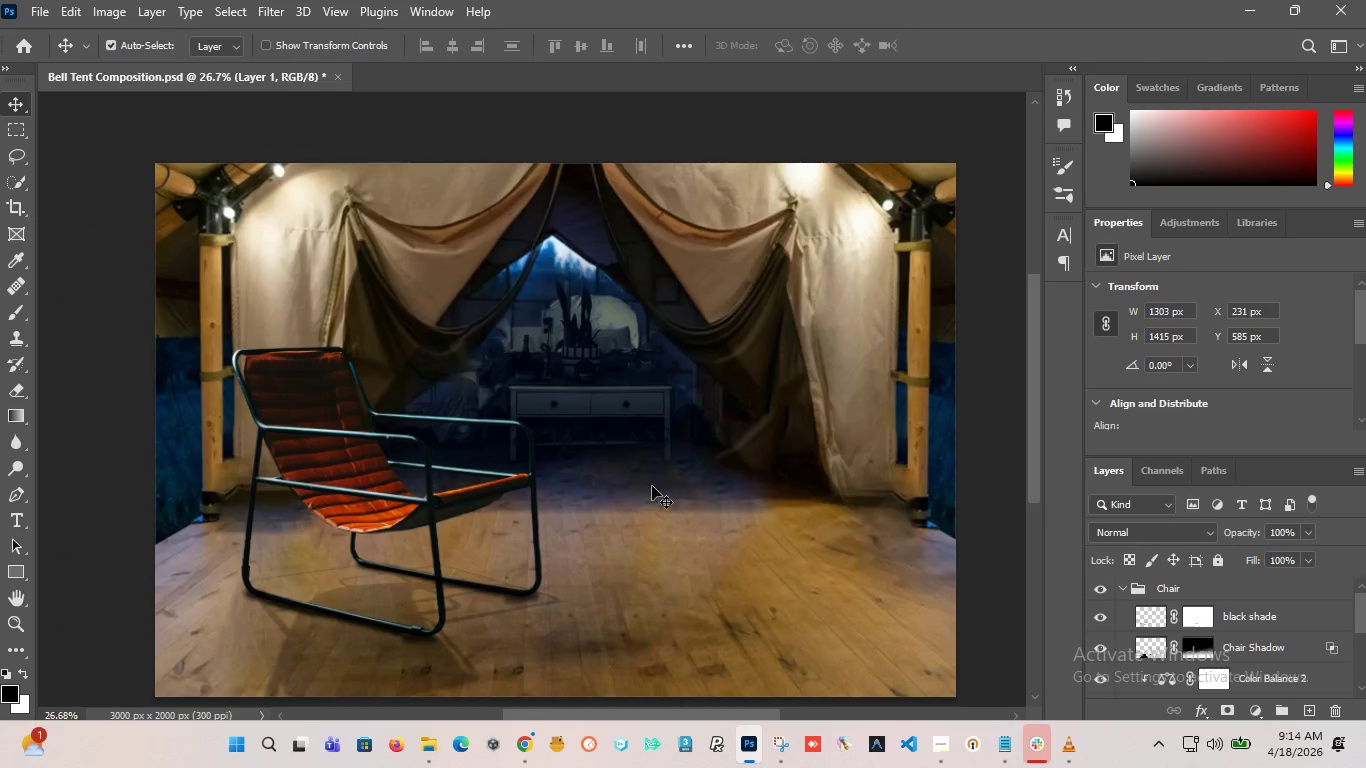 
hold_key(key=AltLeft, duration=2.28)
scroll: coordinate [497, 550], scroll_direction: down, amount: 2.0
 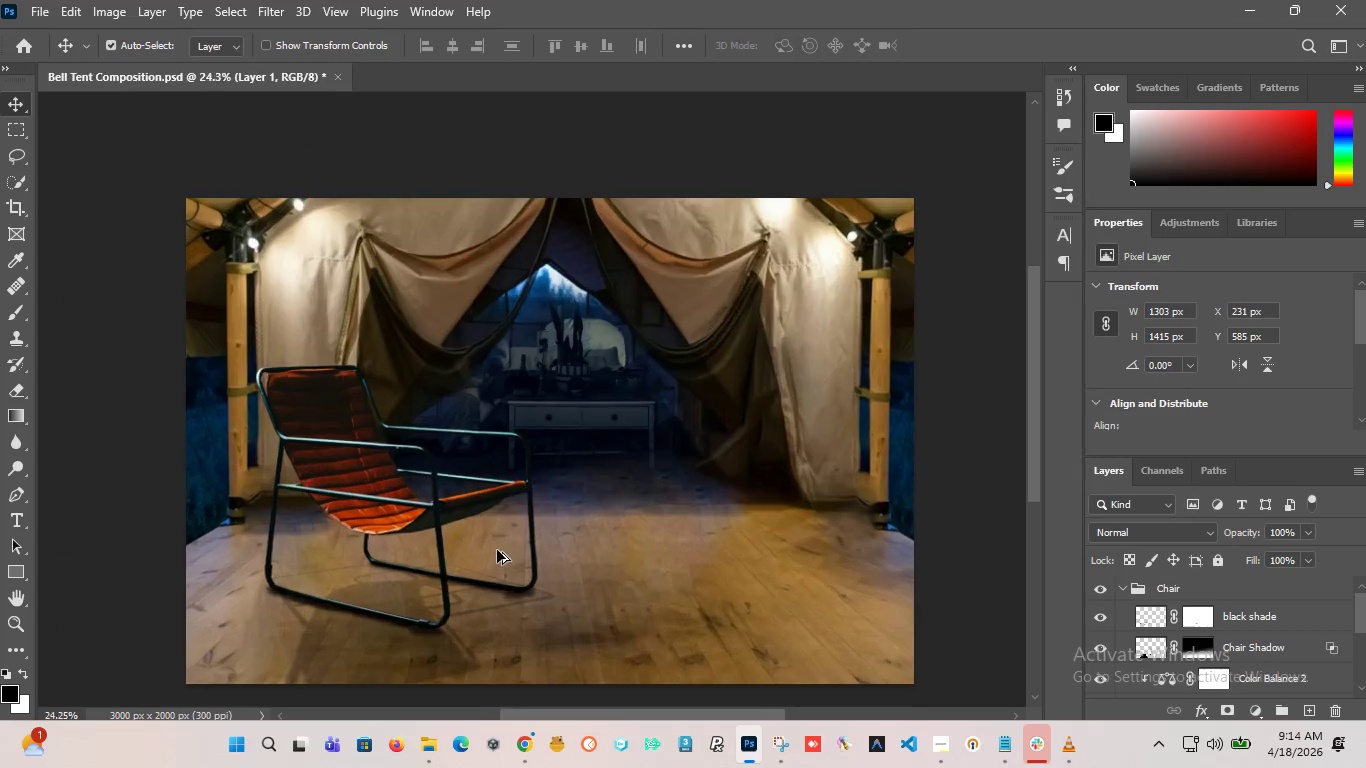 
scroll: coordinate [497, 550], scroll_direction: up, amount: 2.0
 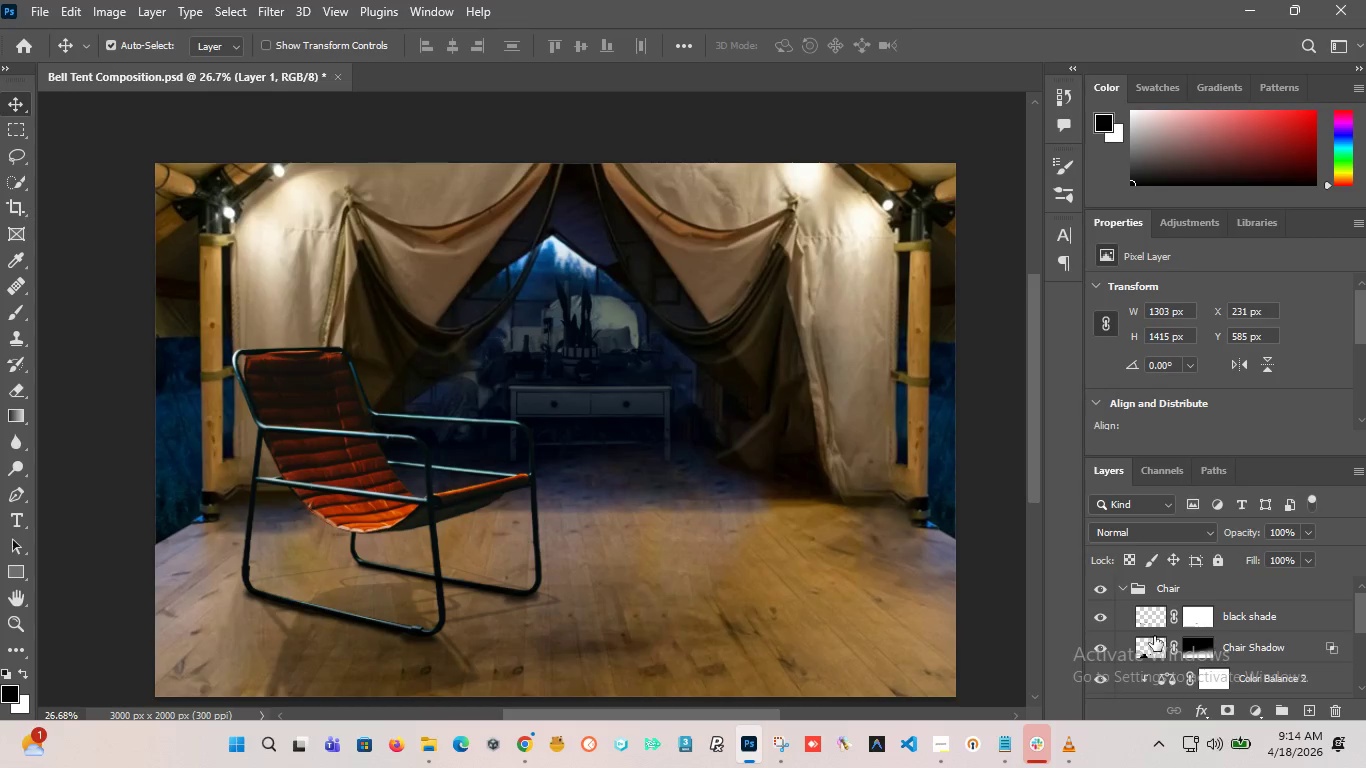 
left_click([1099, 647])
 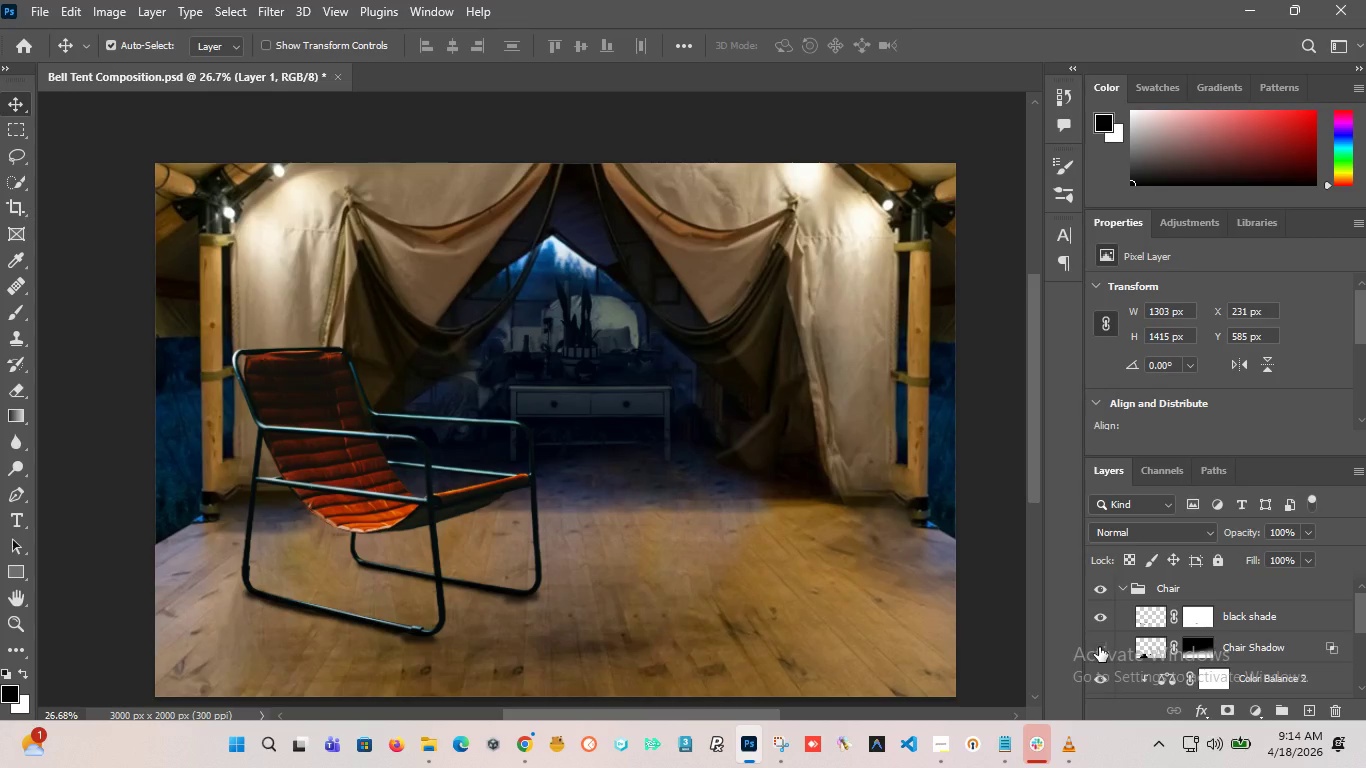 
left_click([1099, 647])
 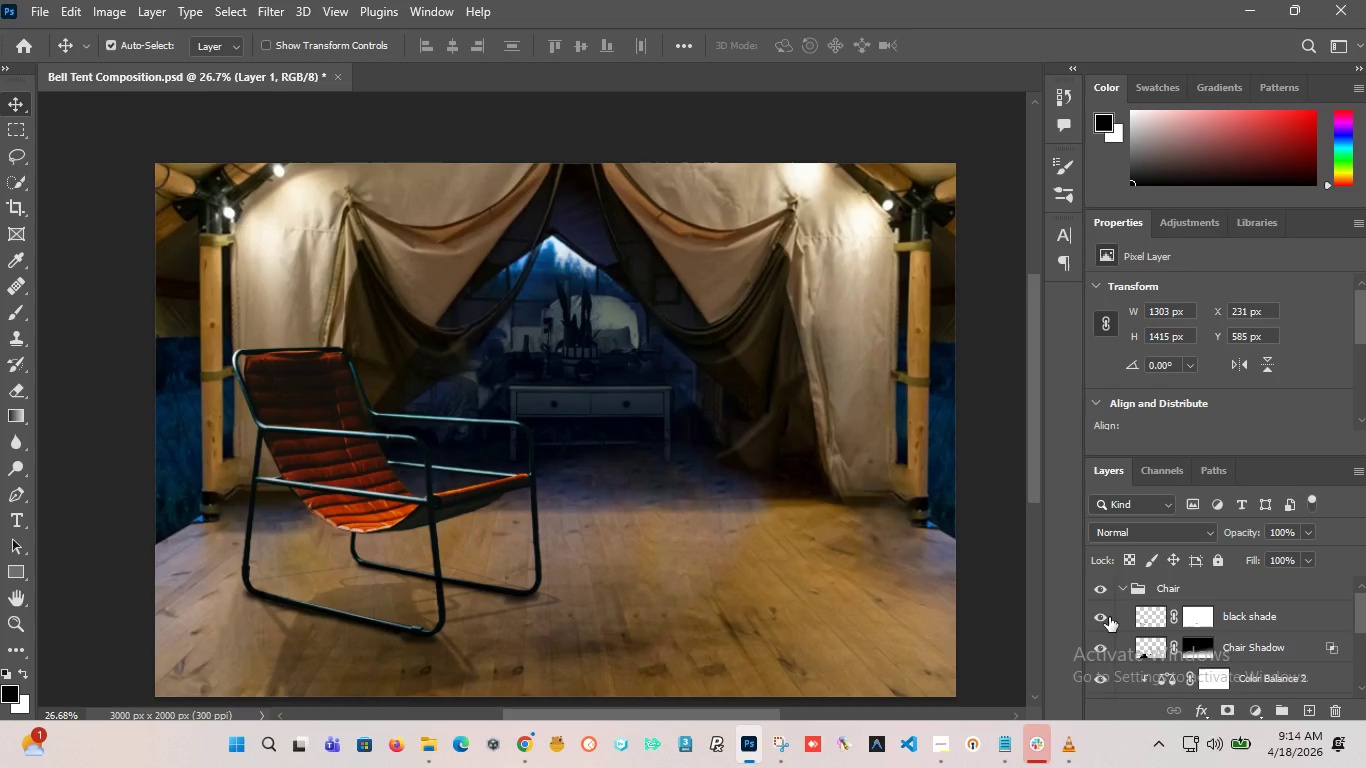 
scroll: coordinate [1128, 638], scroll_direction: down, amount: 6.0
 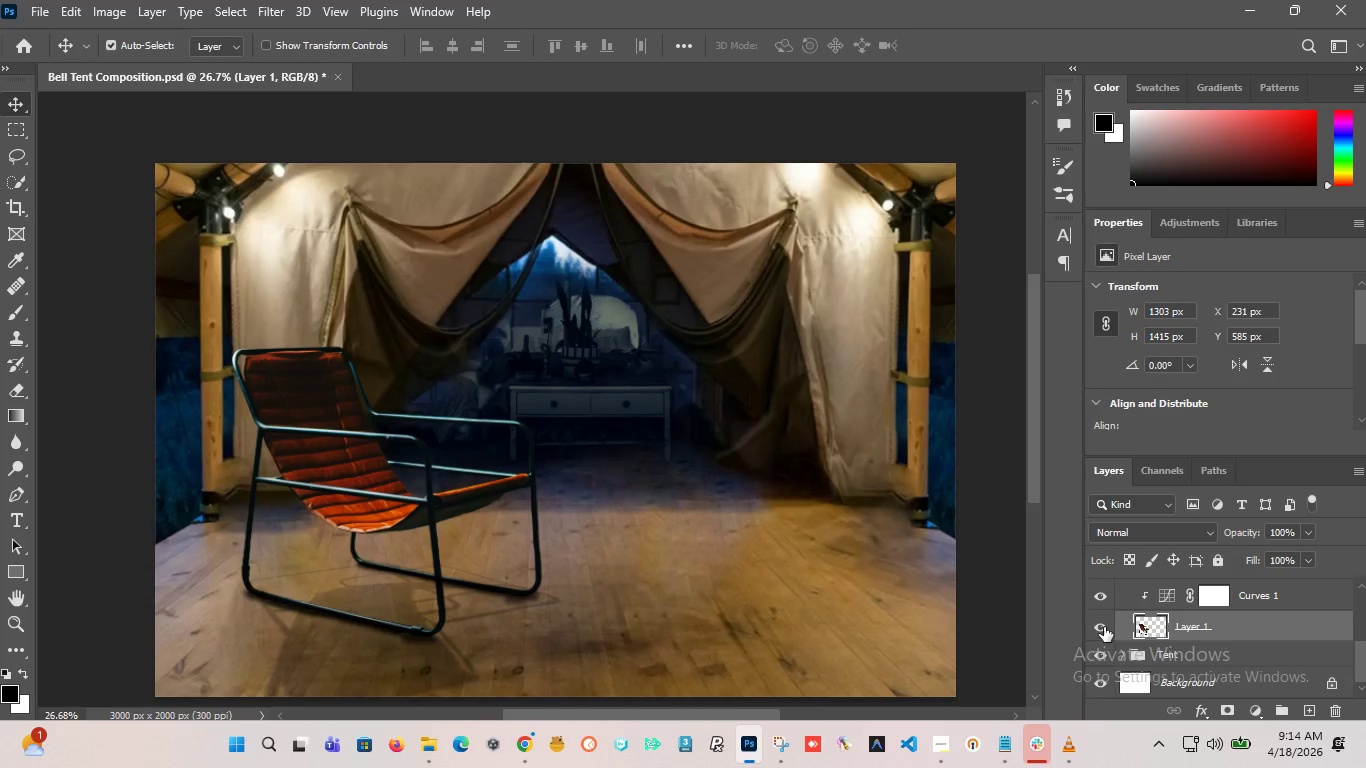 
scroll: coordinate [1104, 627], scroll_direction: up, amount: 1.0
 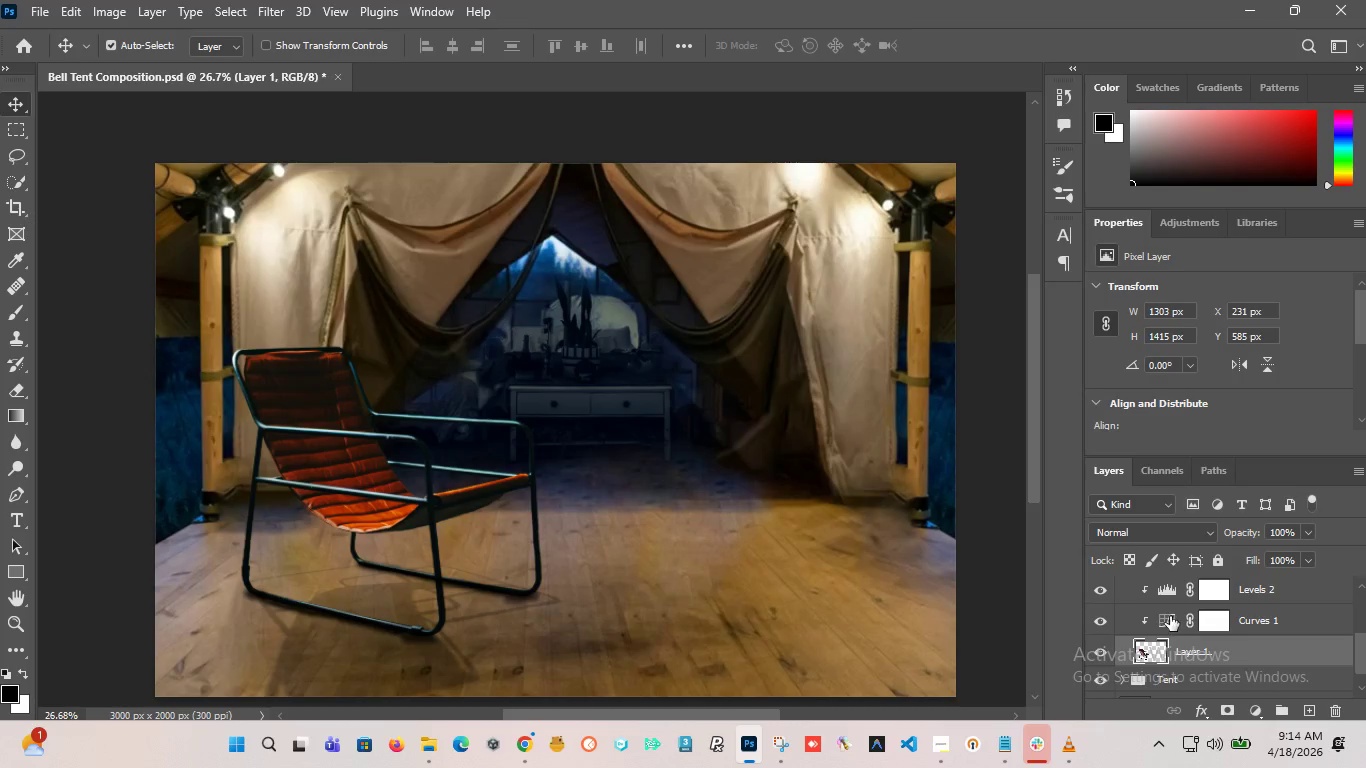 
left_click([1170, 616])
 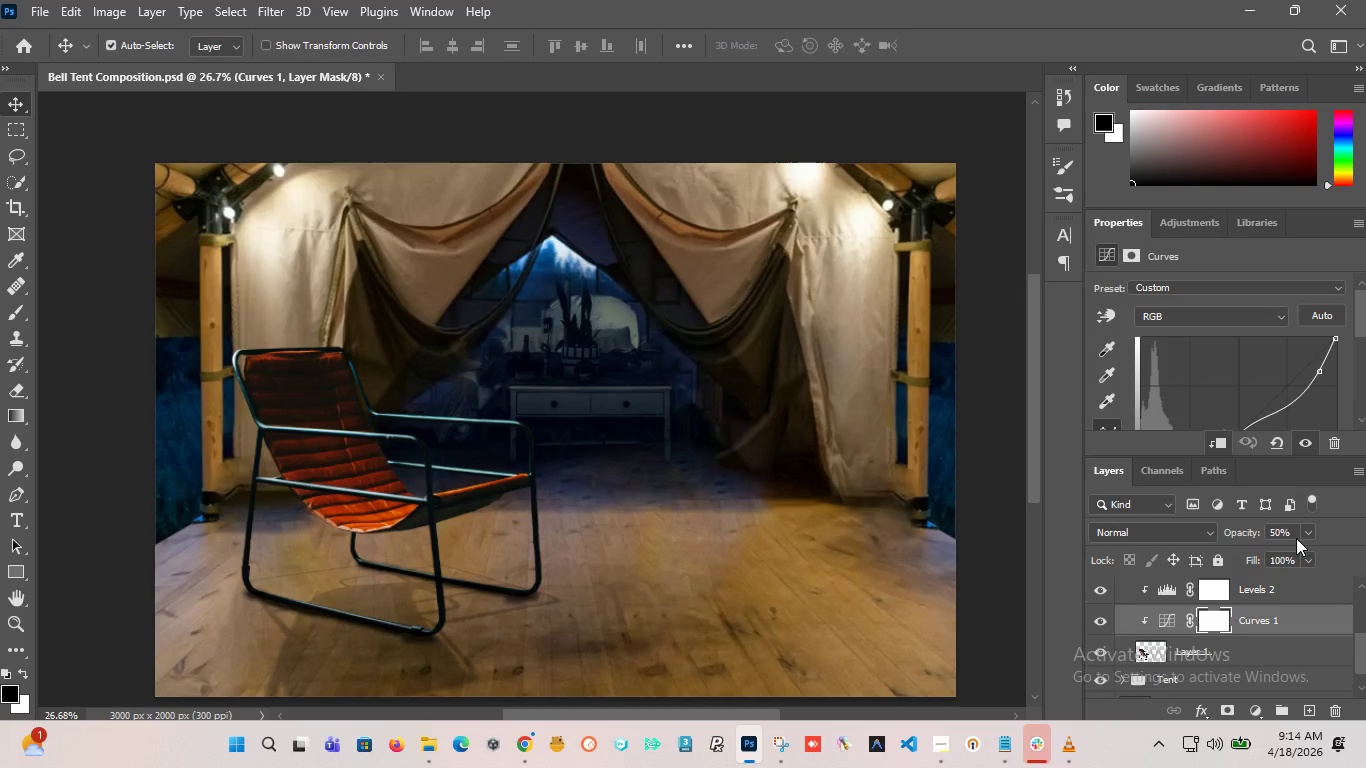 
left_click_drag(start_coordinate=[1294, 532], to_coordinate=[1218, 530])
 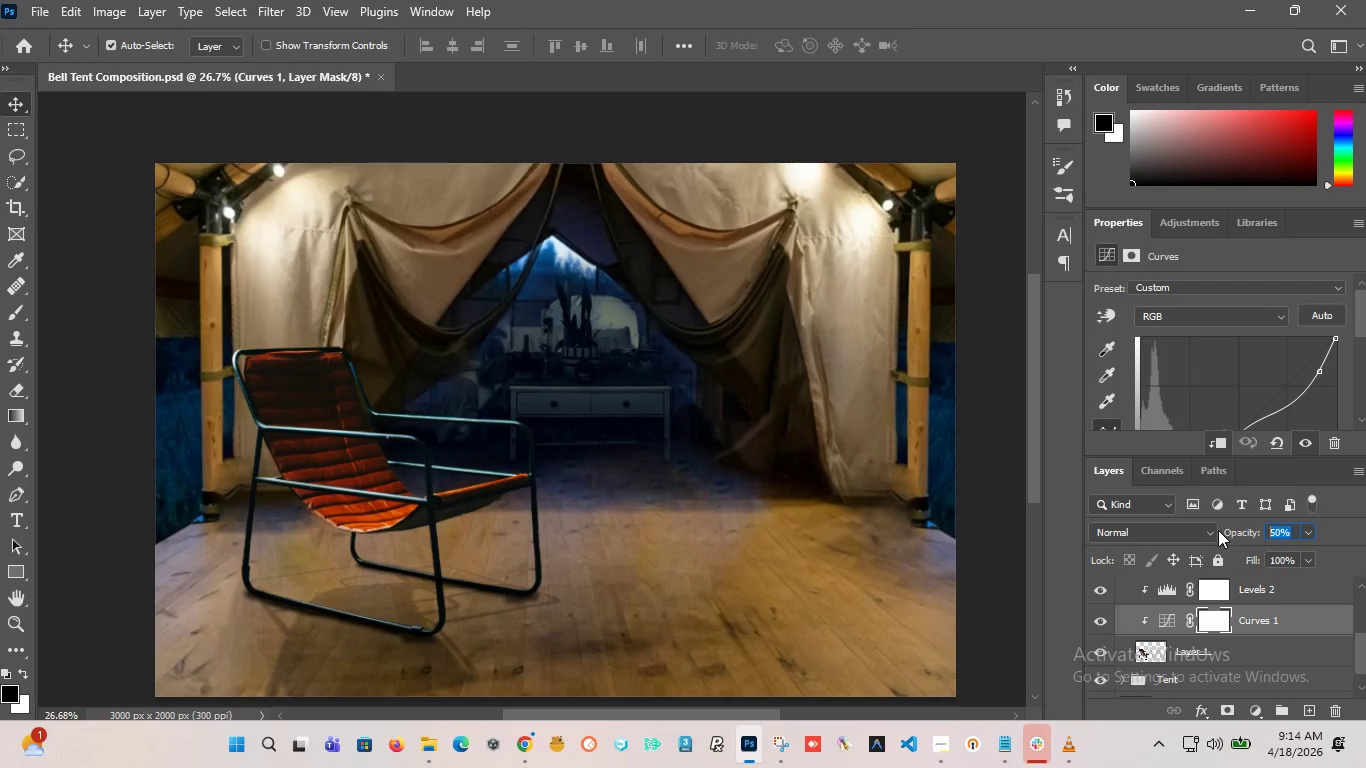 
type(30)
 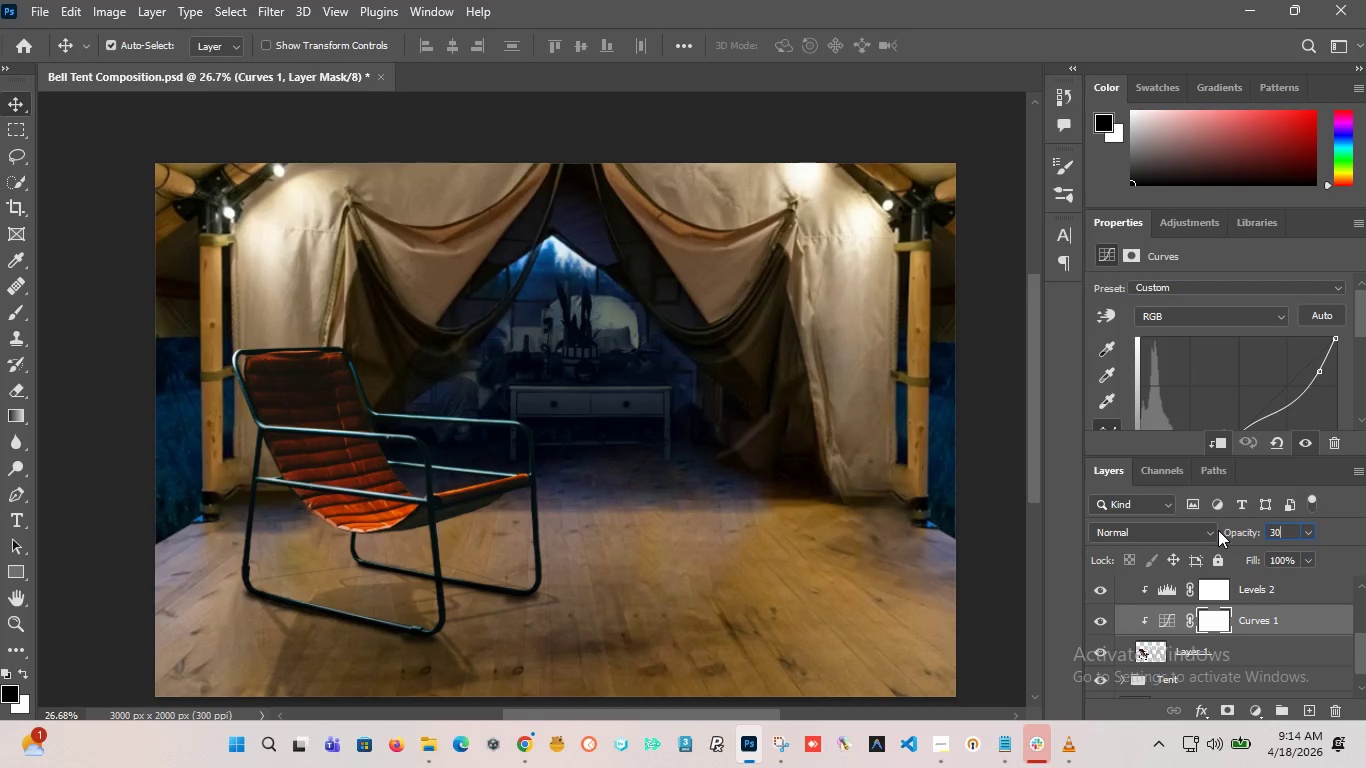 
key(Enter)
 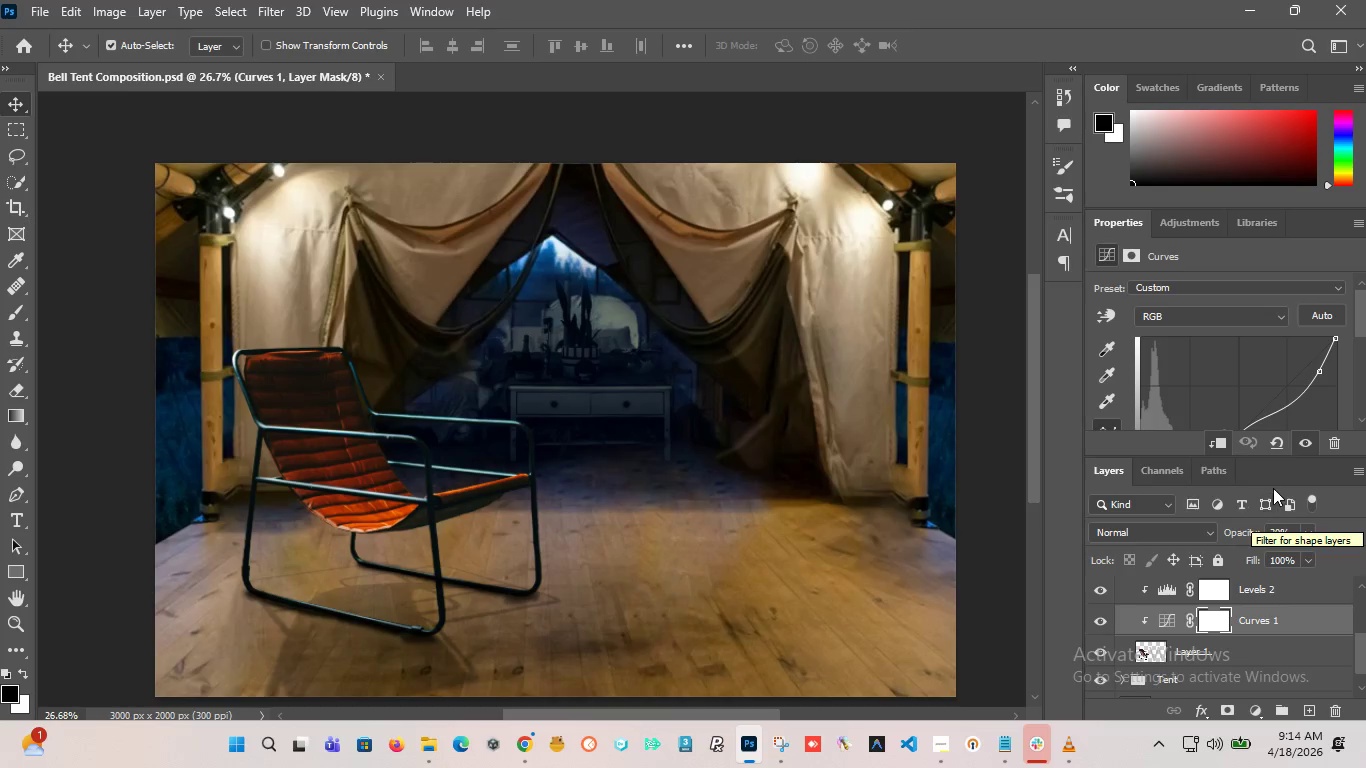 
wait(6.72)
 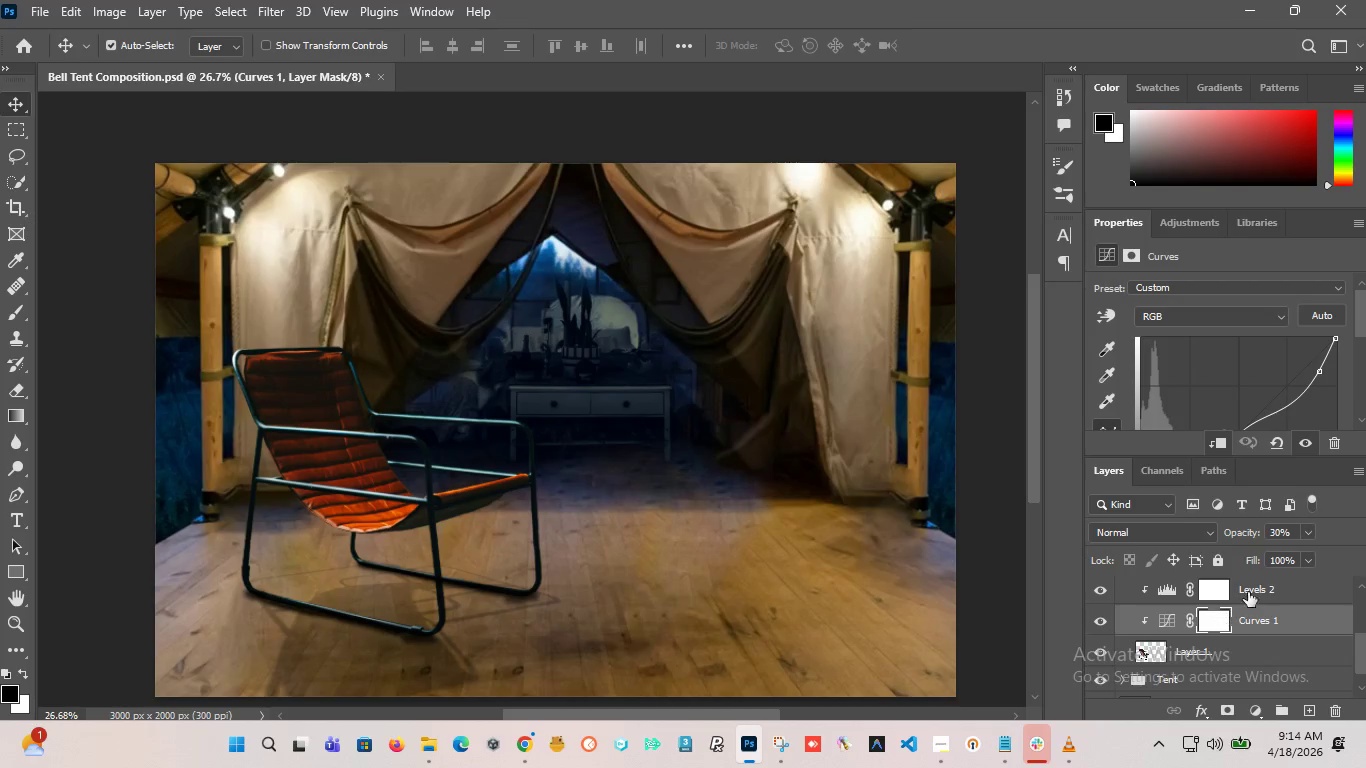 
hold_key(key=AltLeft, duration=3.25)
scroll: coordinate [463, 456], scroll_direction: down, amount: 4.0
 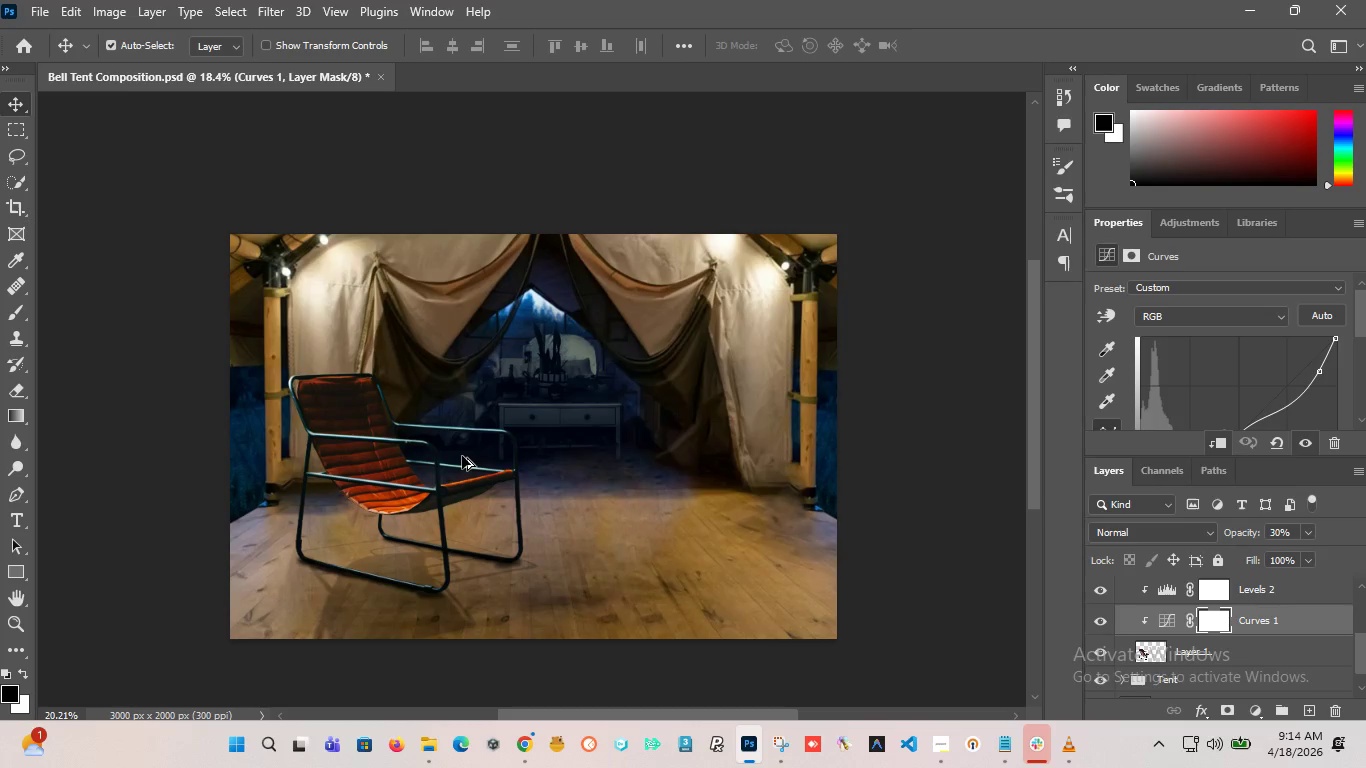 
scroll: coordinate [462, 456], scroll_direction: up, amount: 1.0
 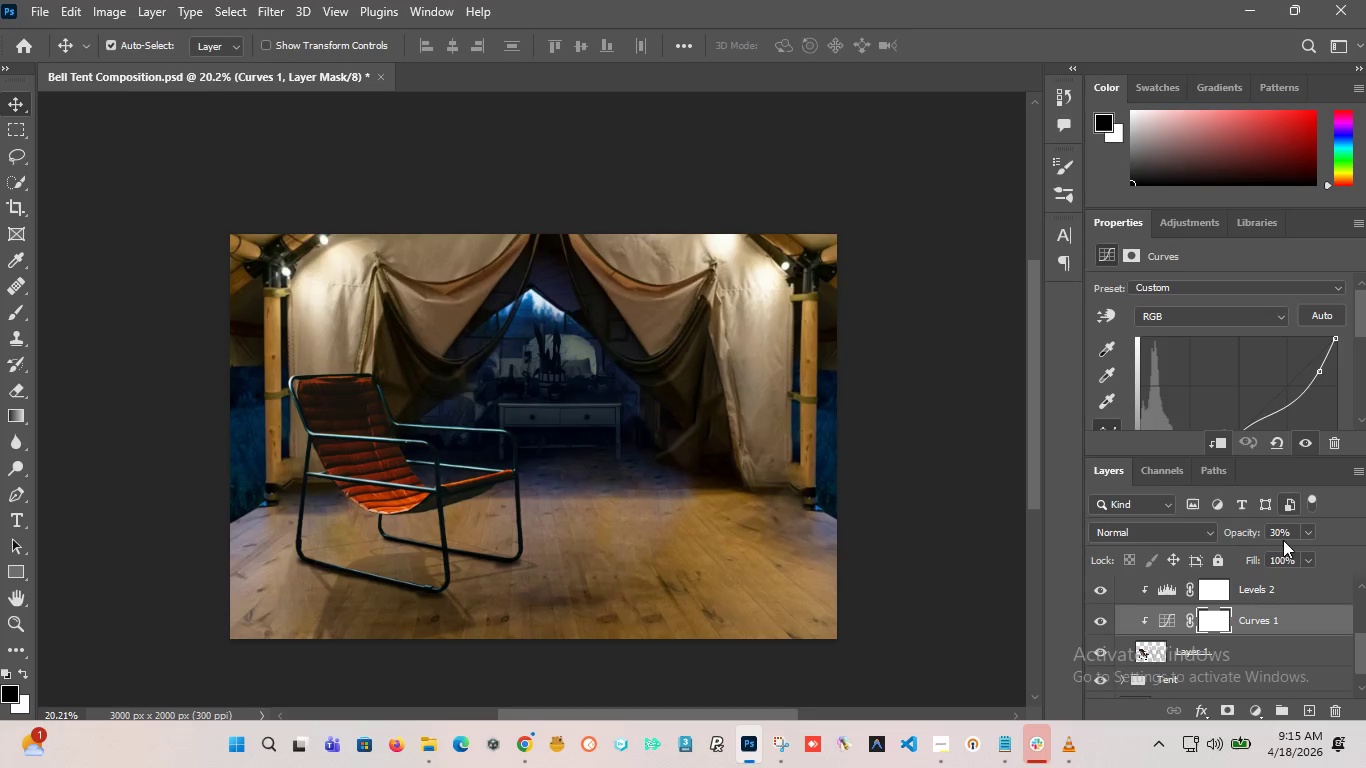 
left_click_drag(start_coordinate=[1289, 535], to_coordinate=[1210, 533])
 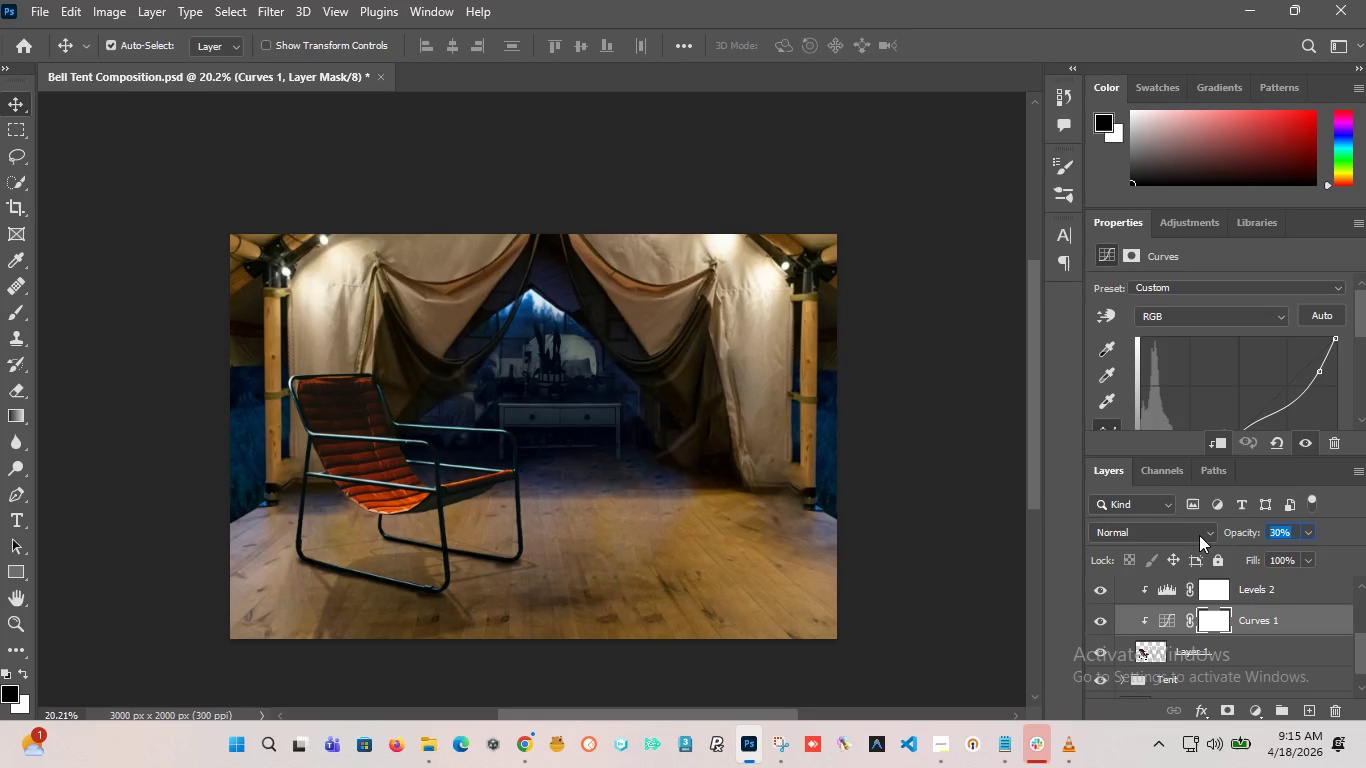 
type(35)
 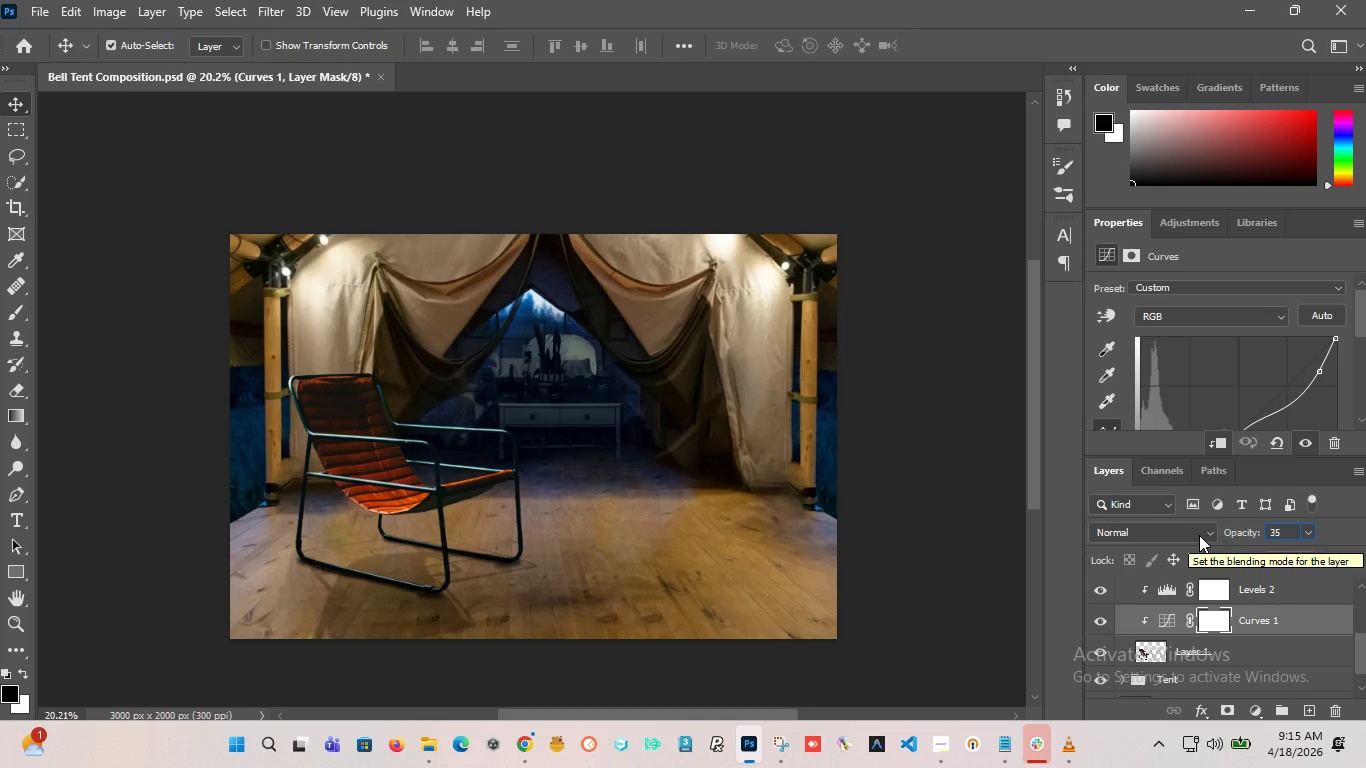 
left_click([1293, 531])
 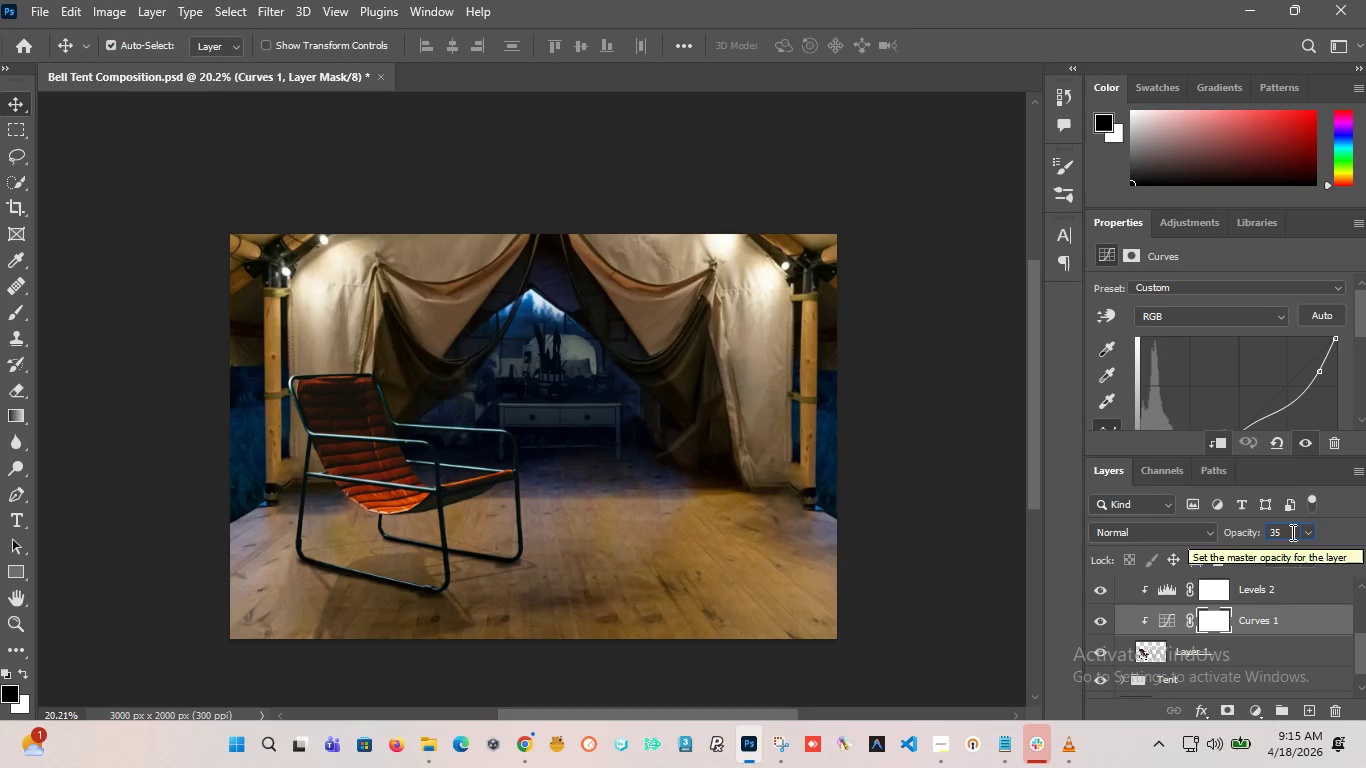 
key(Backspace)
 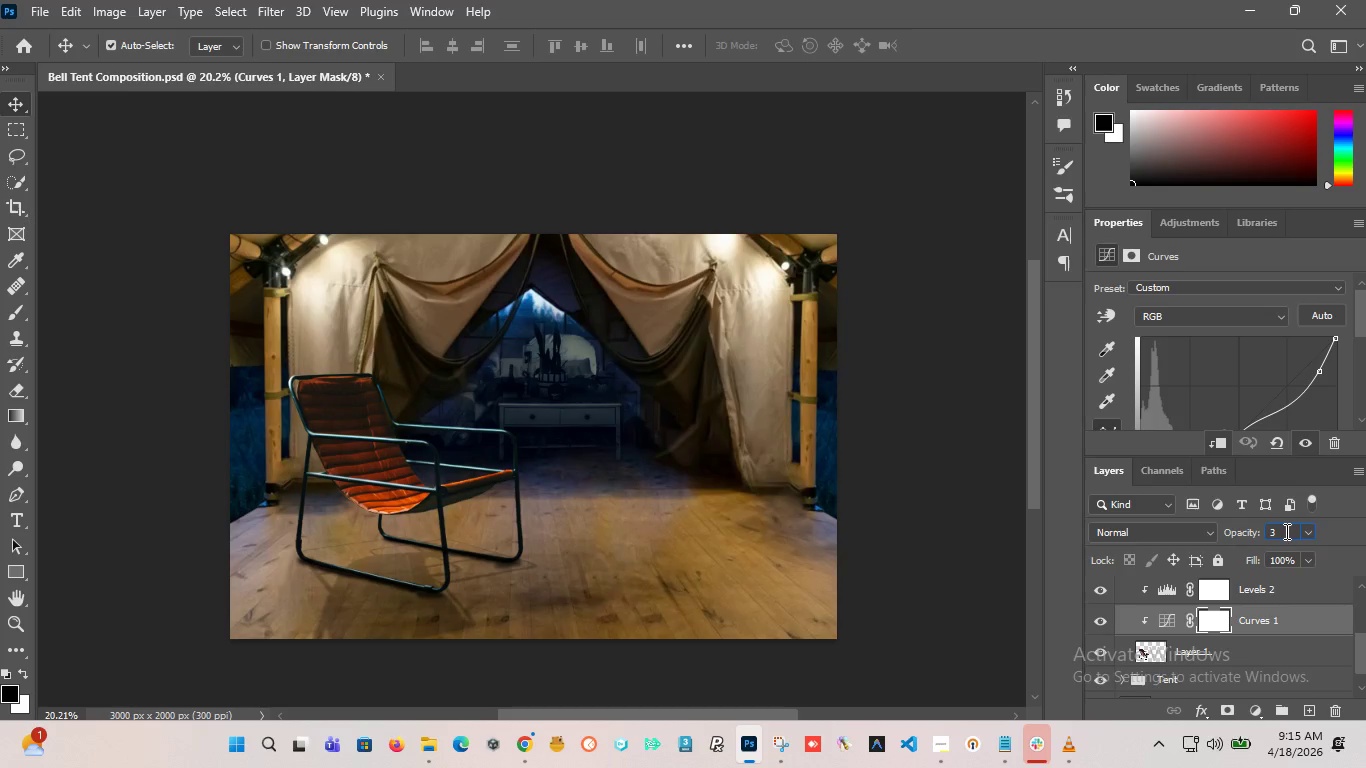 
key(3)
 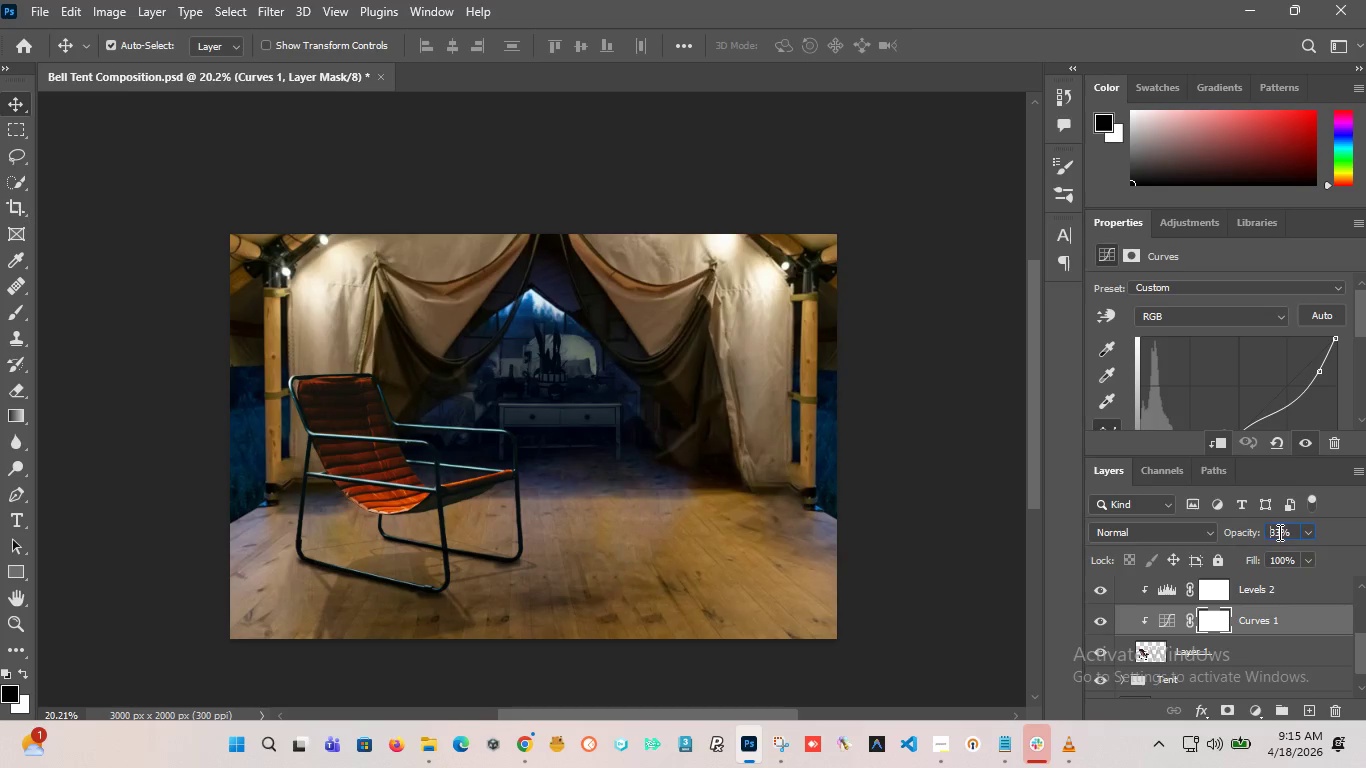 
key(Enter)
 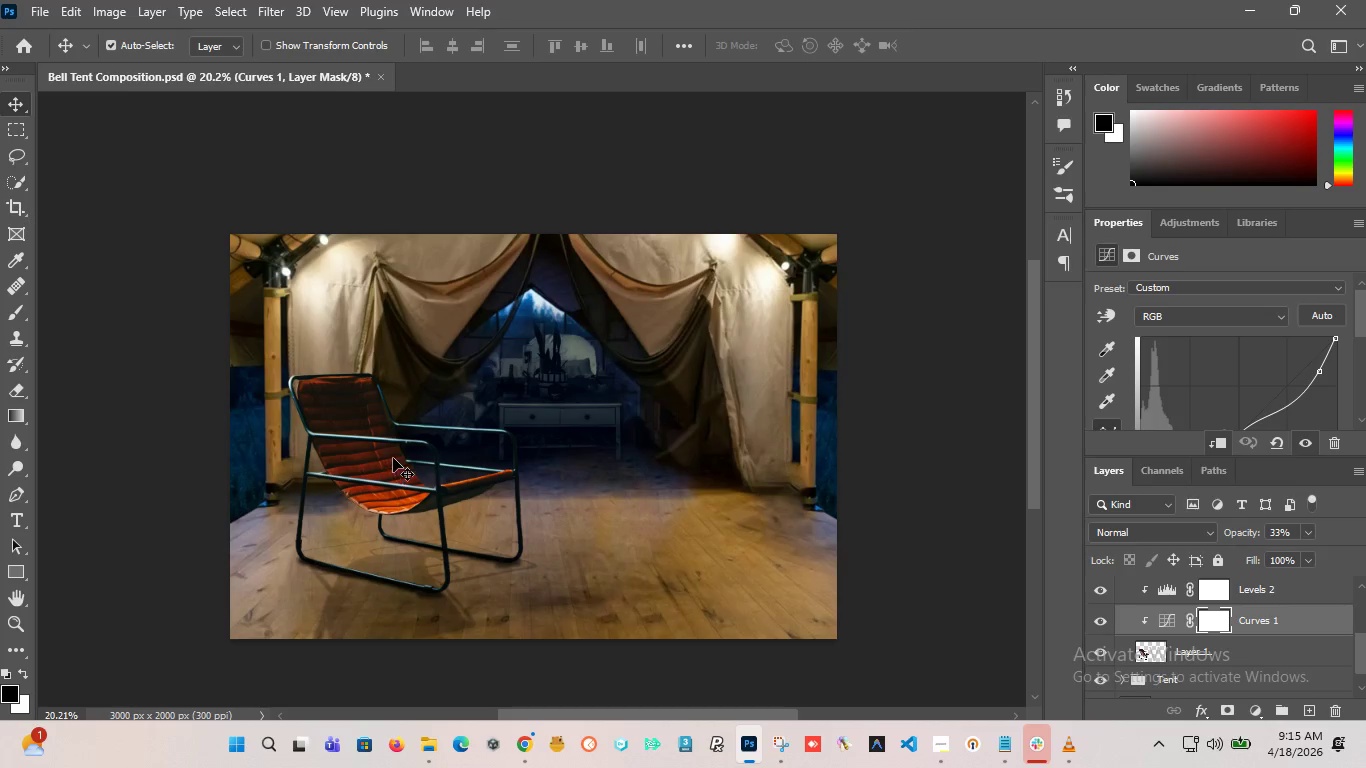 
hold_key(key=AltLeft, duration=2.59)
scroll: coordinate [395, 454], scroll_direction: down, amount: 2.0
 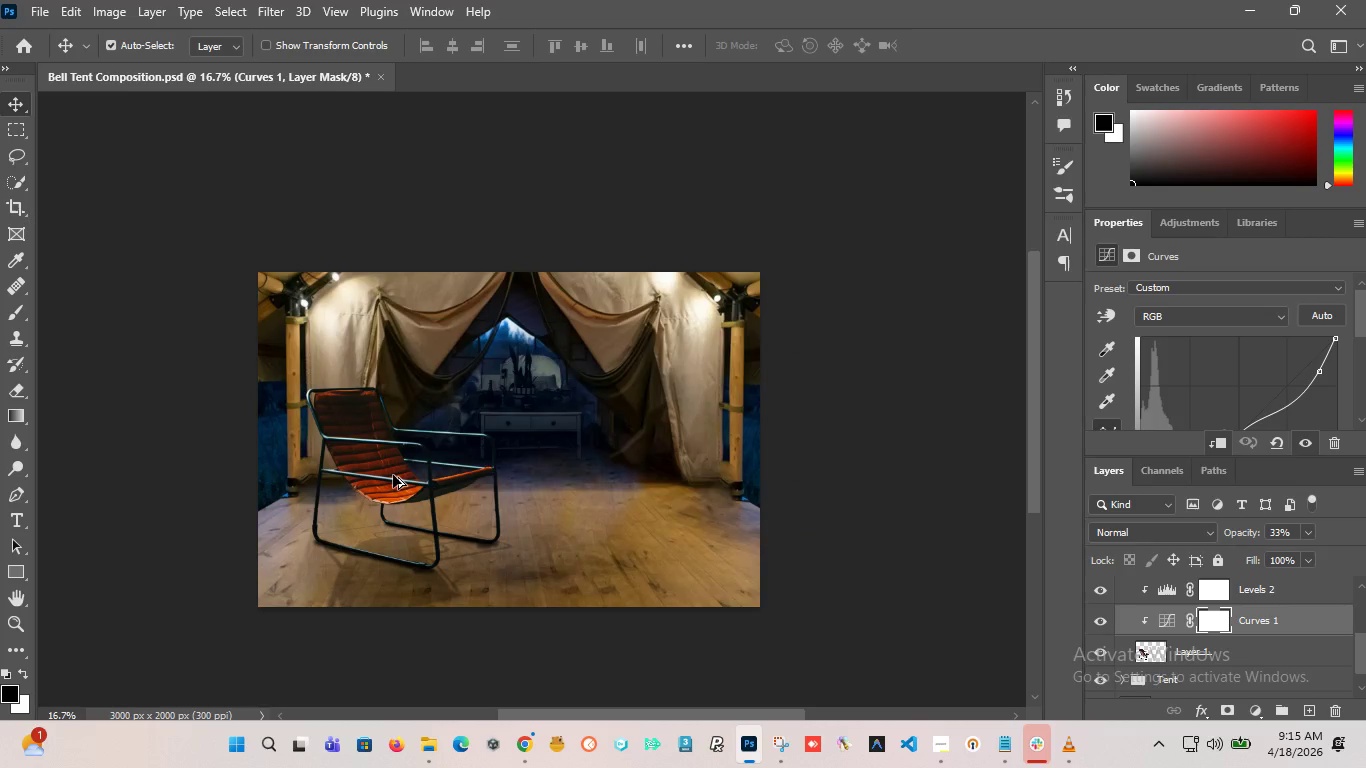 
scroll: coordinate [393, 475], scroll_direction: up, amount: 1.0
 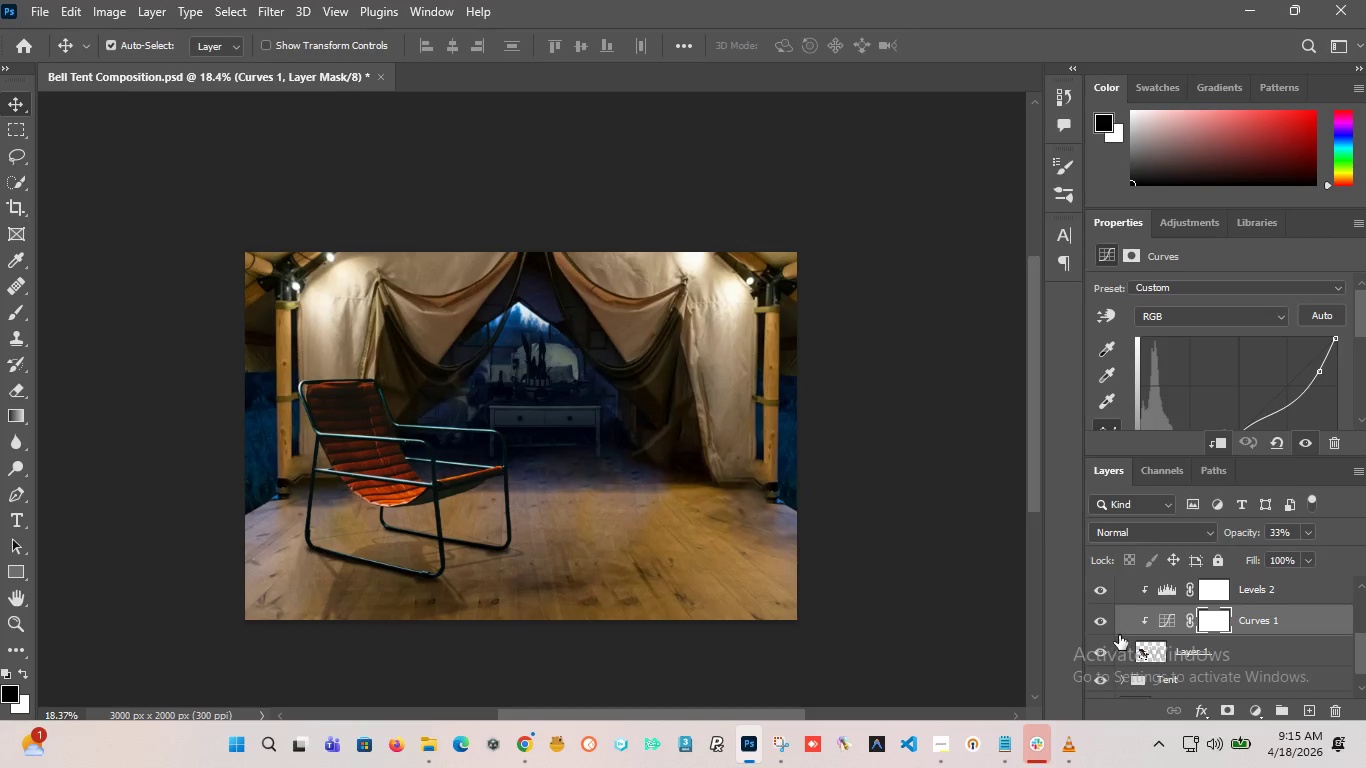 
left_click([1092, 618])
 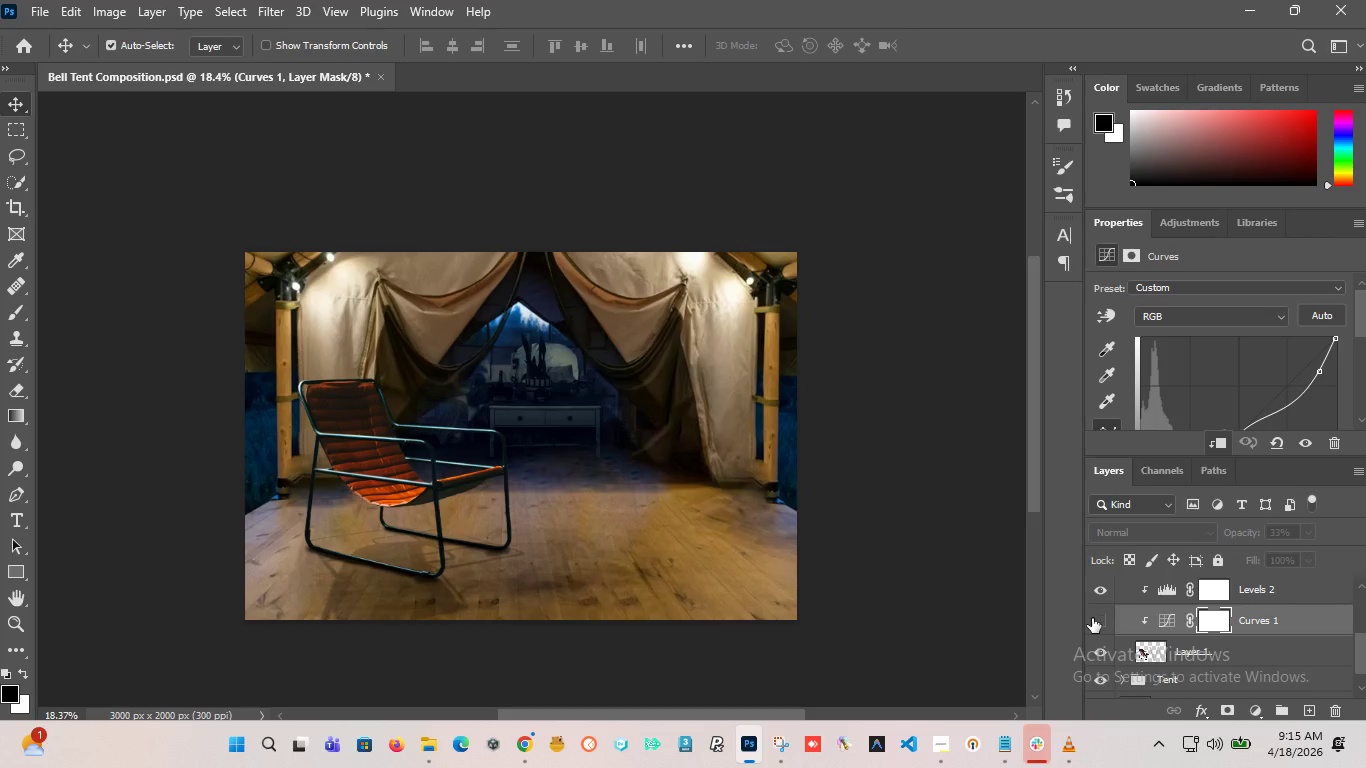 
left_click([1092, 618])
 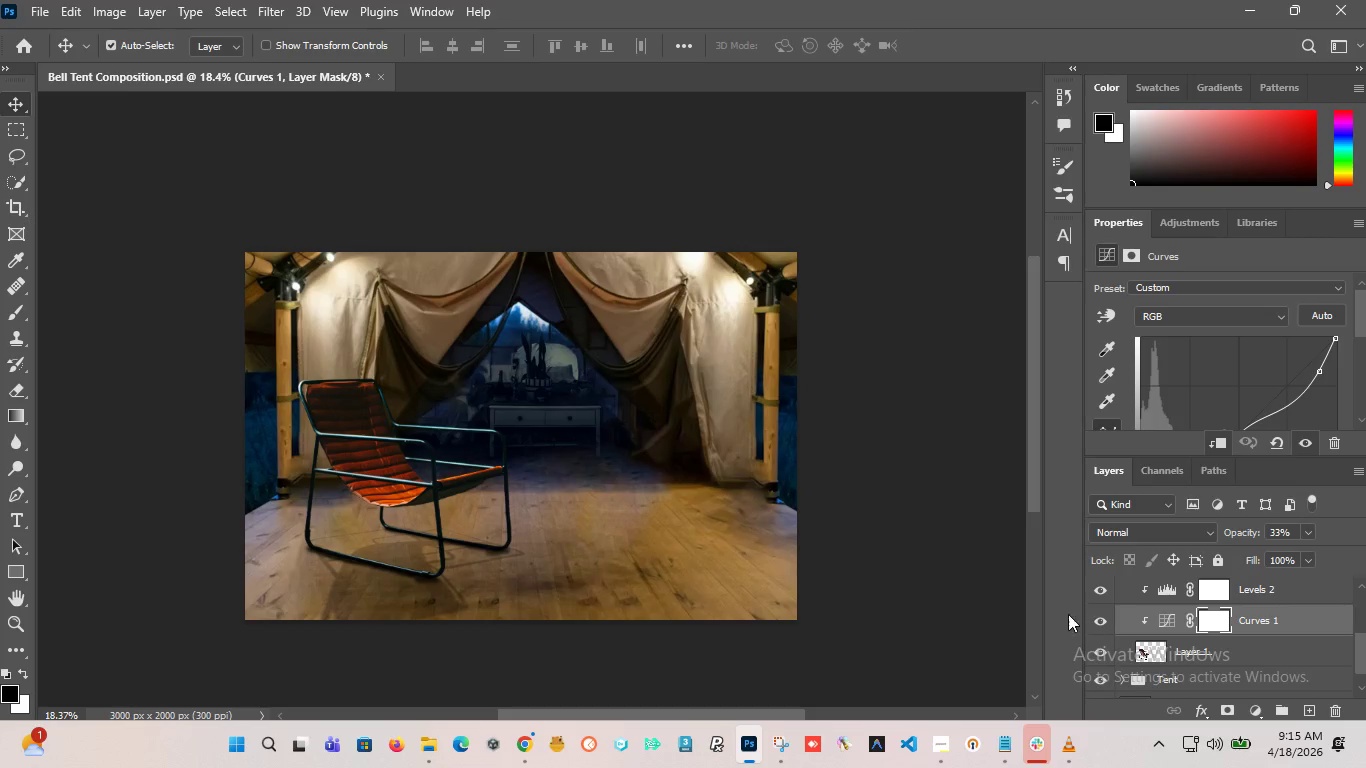 
hold_key(key=AltLeft, duration=1.11)
scroll: coordinate [402, 454], scroll_direction: none, amount: 0.0
 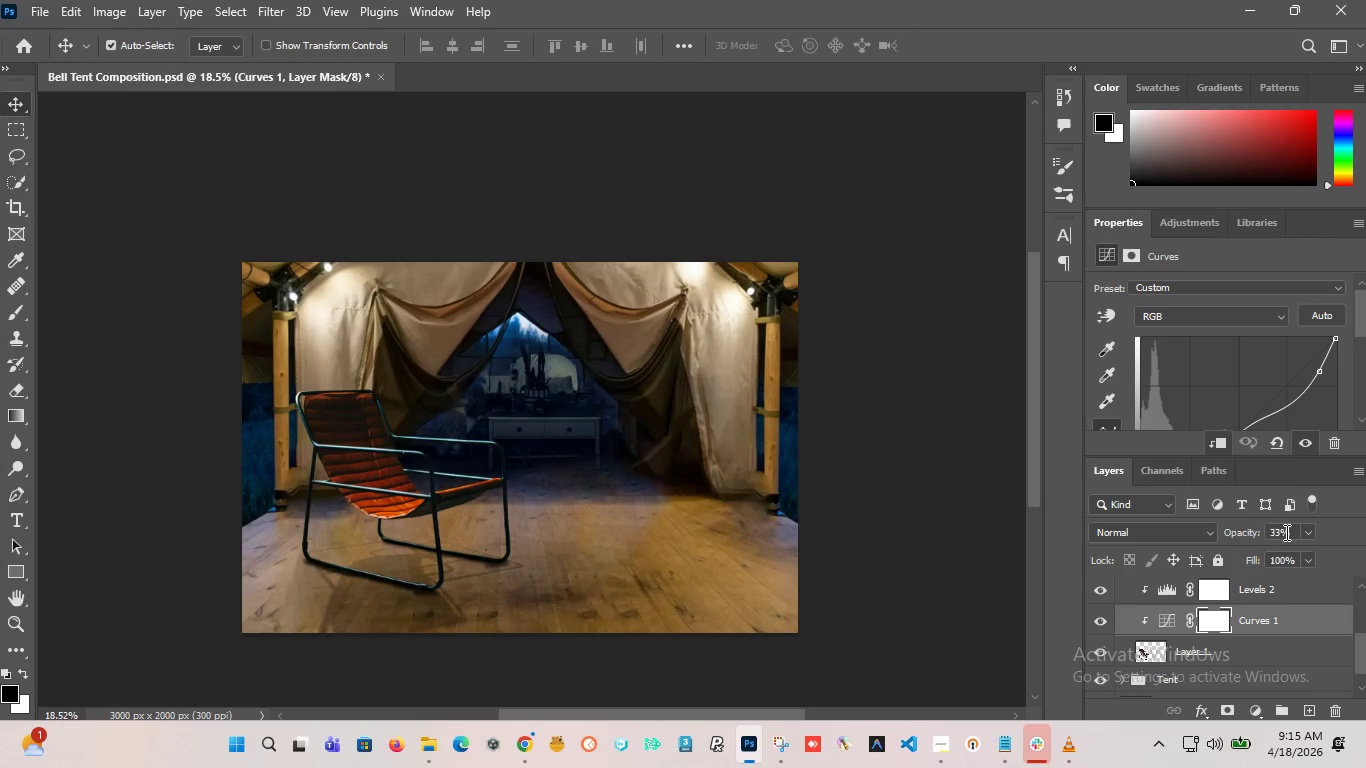 
left_click_drag(start_coordinate=[1287, 532], to_coordinate=[1259, 532])
 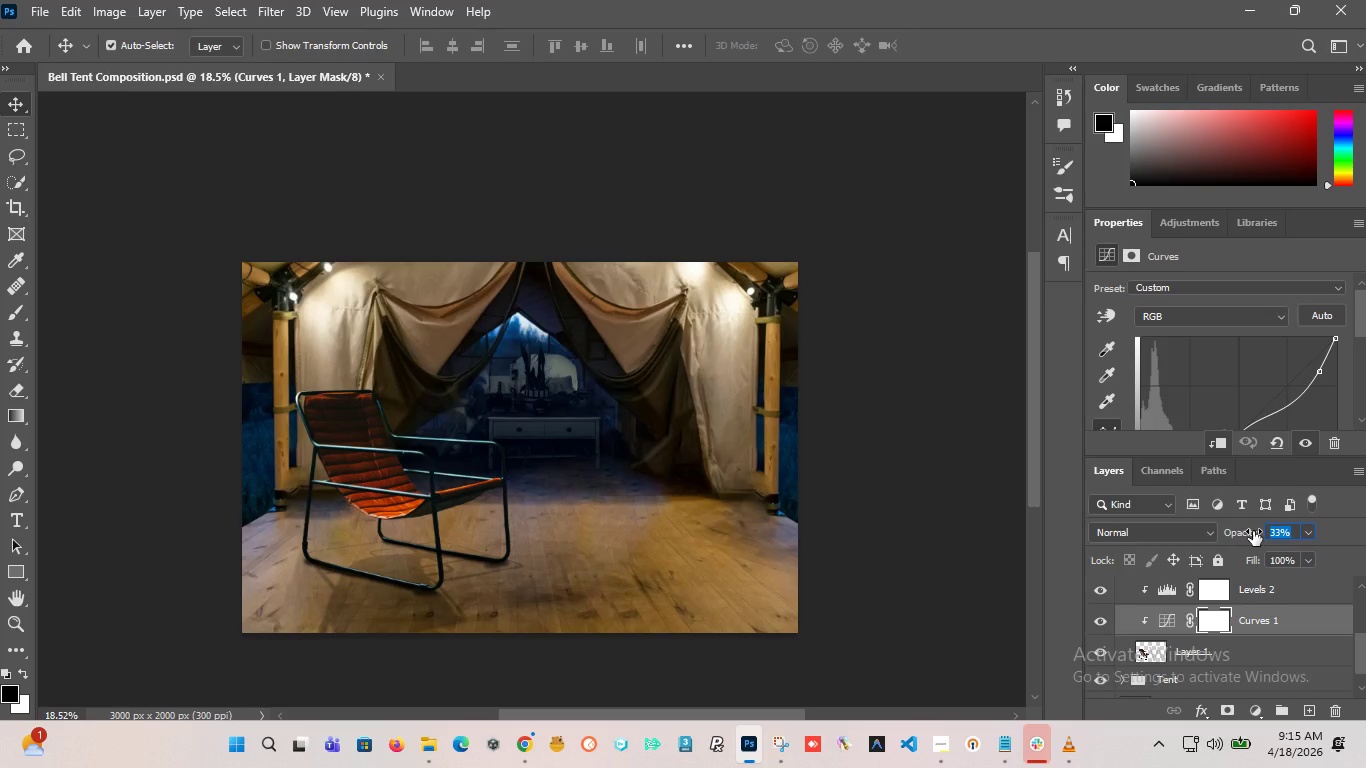 
type(35)
 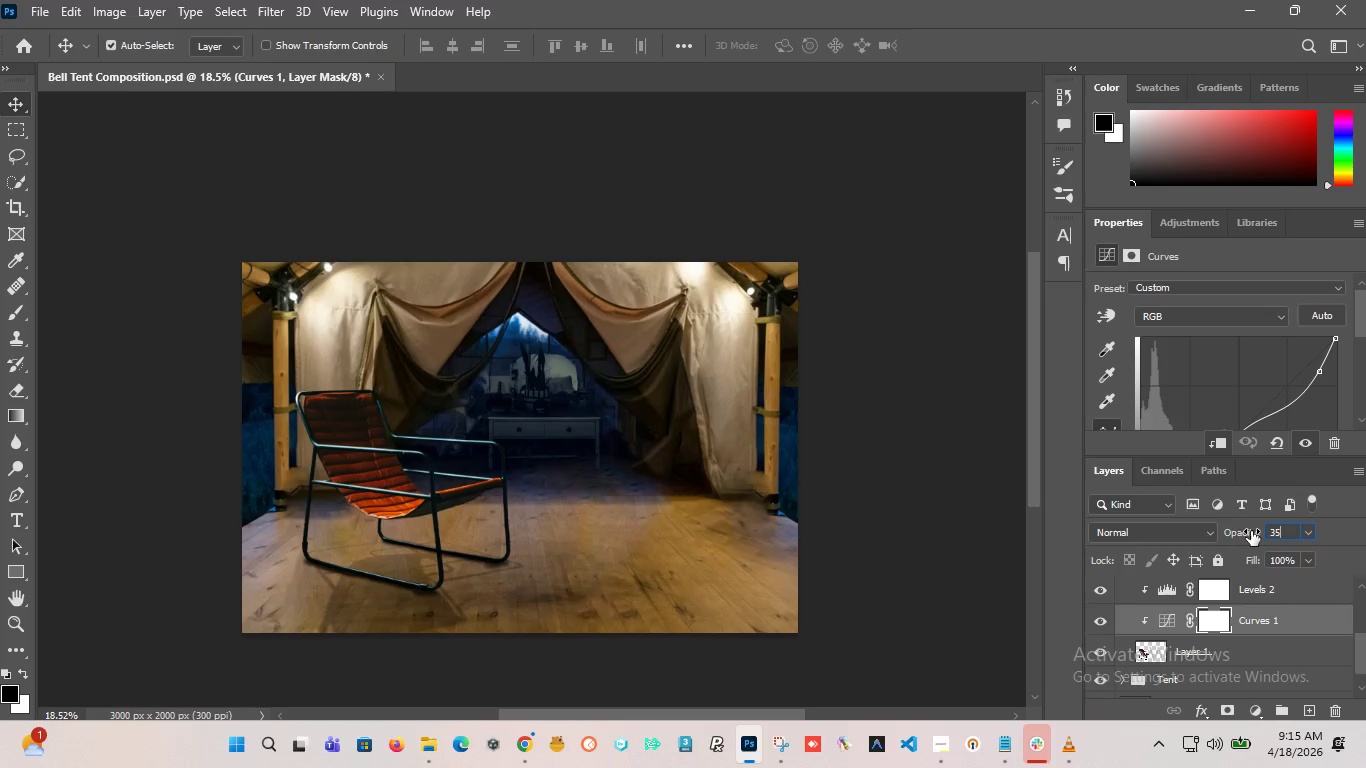 
key(Enter)
 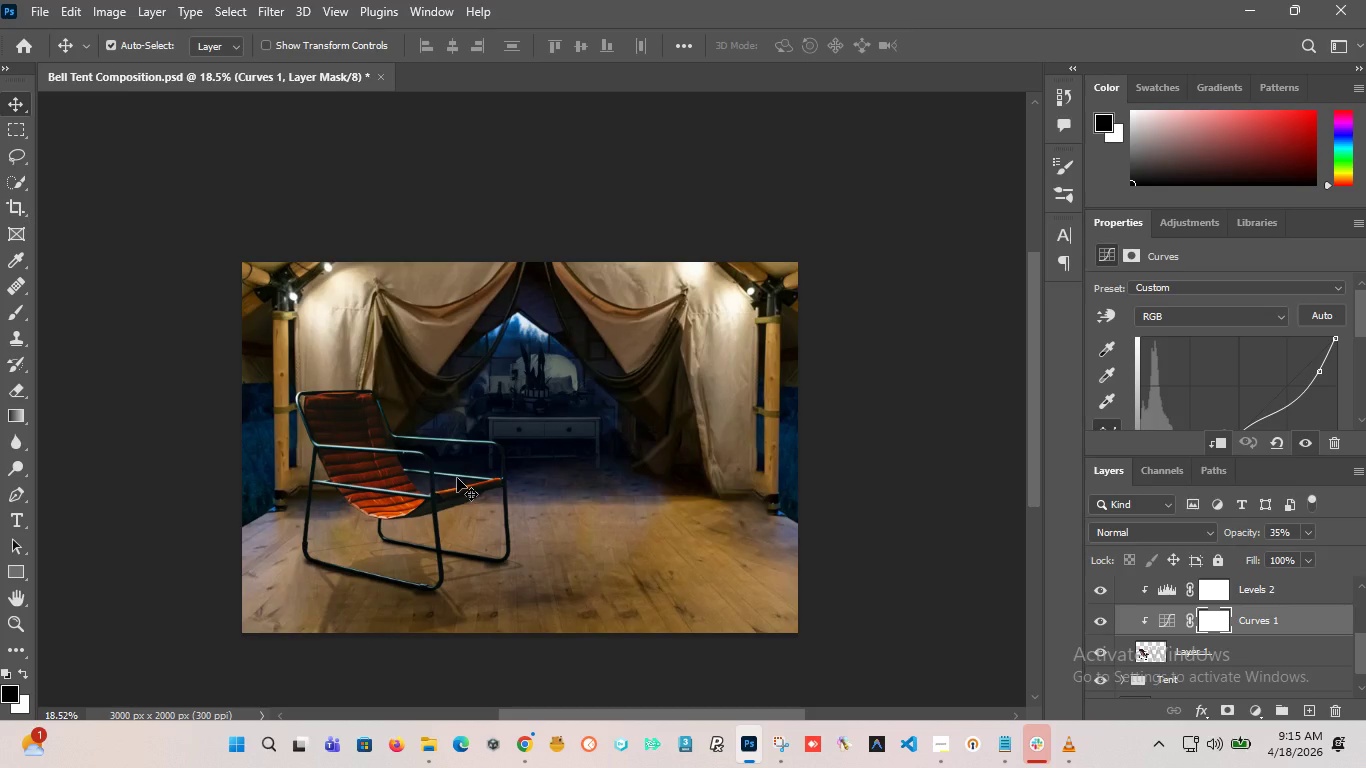 
hold_key(key=AltLeft, duration=1.14)
scroll: coordinate [421, 459], scroll_direction: up, amount: 2.0
 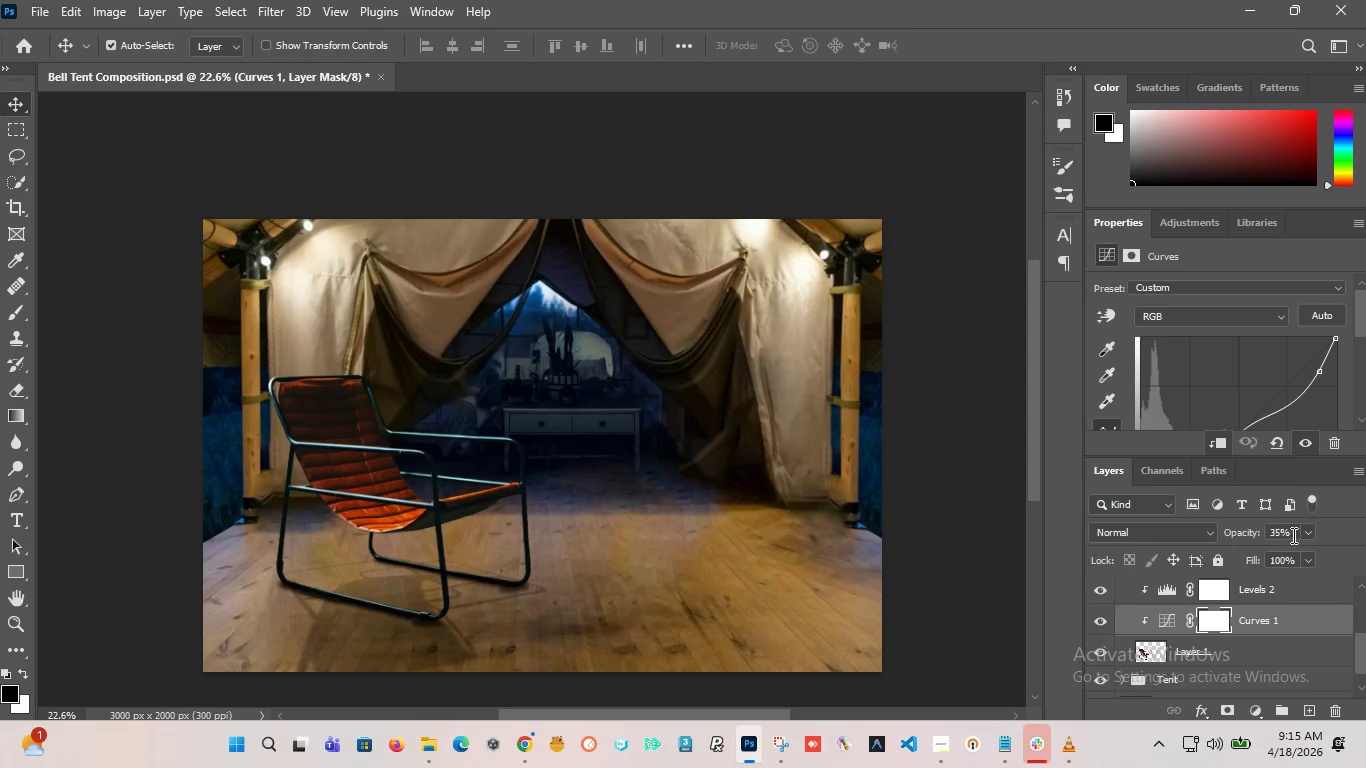 
left_click_drag(start_coordinate=[1295, 534], to_coordinate=[1279, 530])
 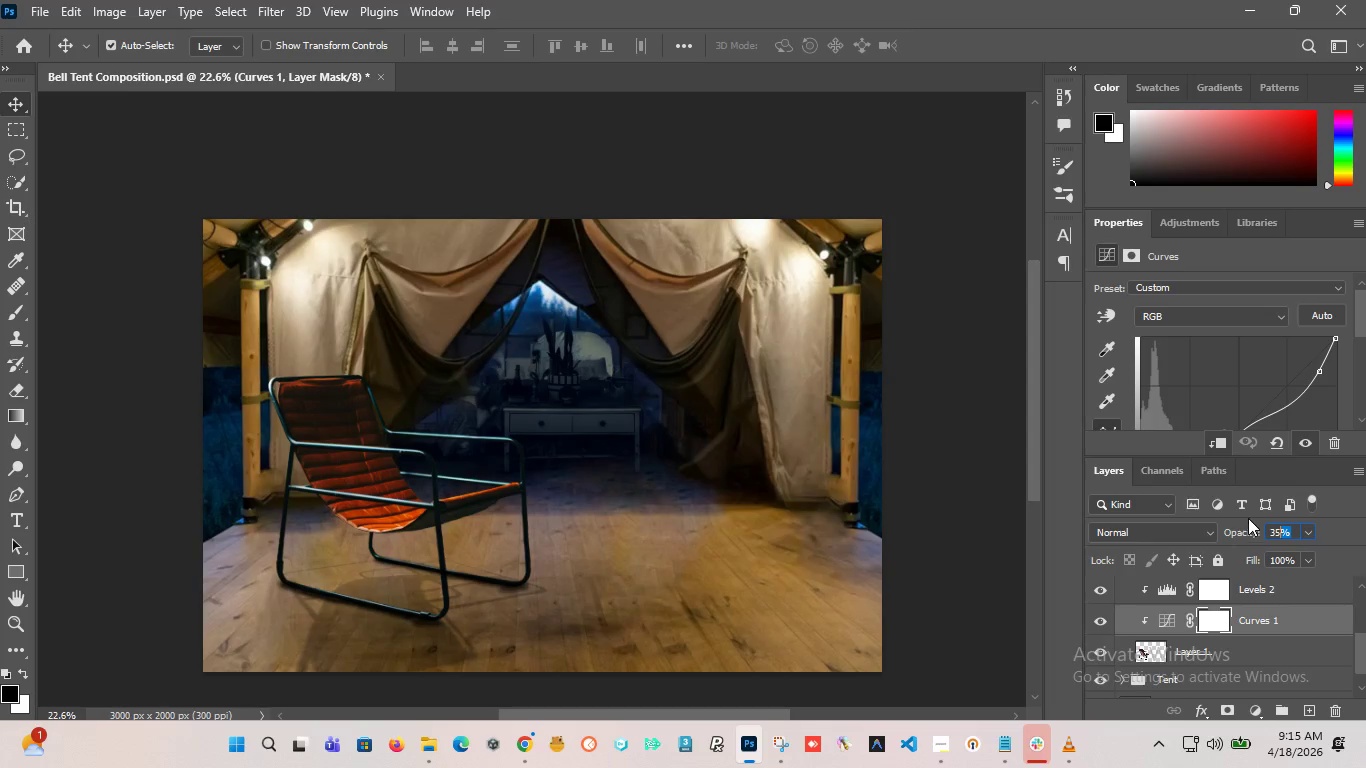 
key(Backspace)
key(Backspace)
key(Backspace)
type(40)
 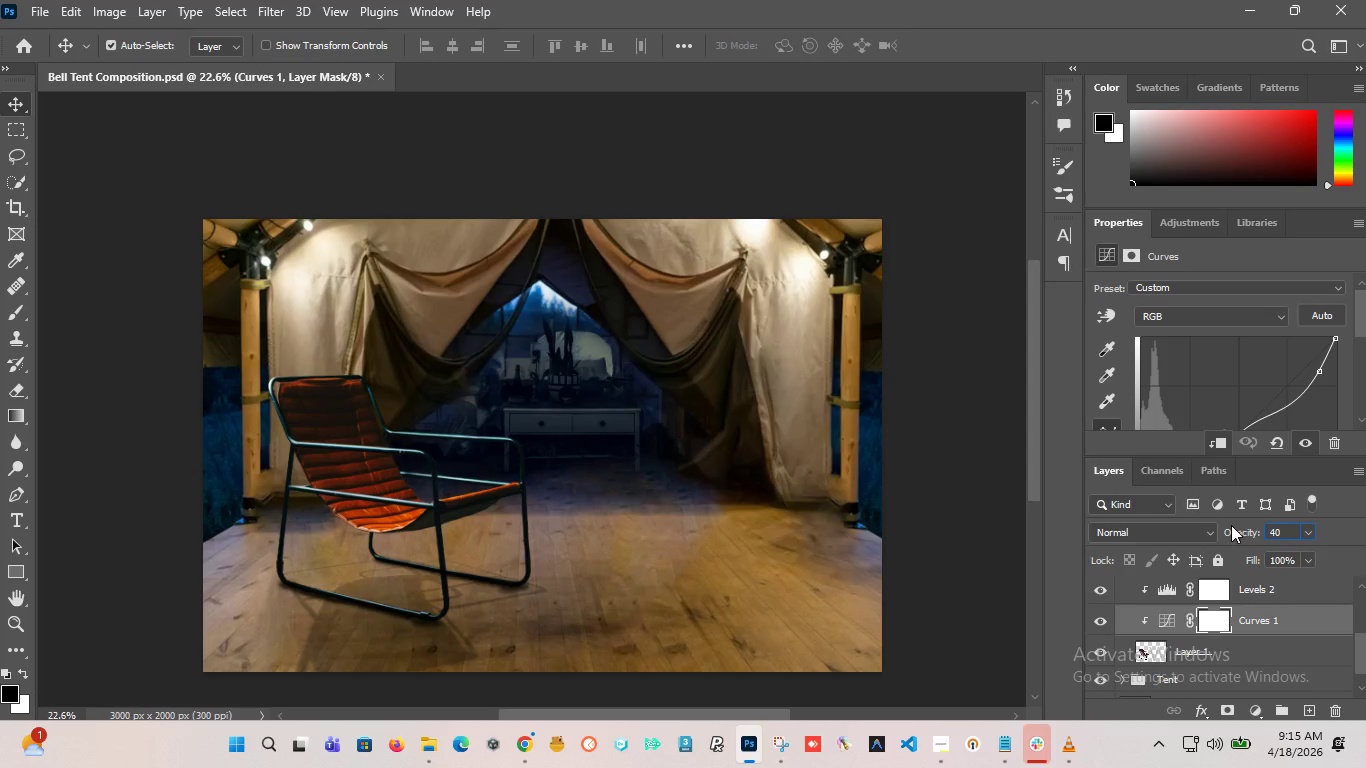 
key(Enter)
 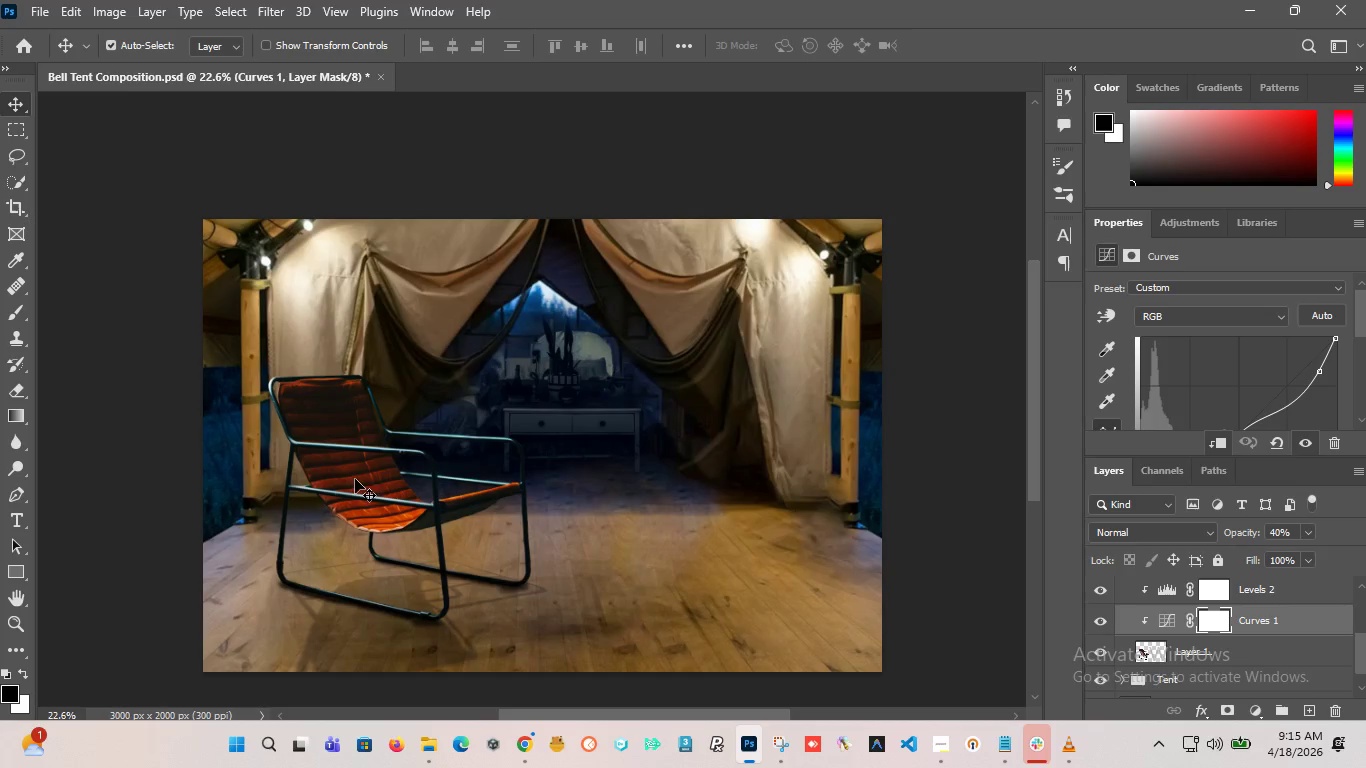 
hold_key(key=AltLeft, duration=3.28)
scroll: coordinate [375, 494], scroll_direction: none, amount: 0.0
 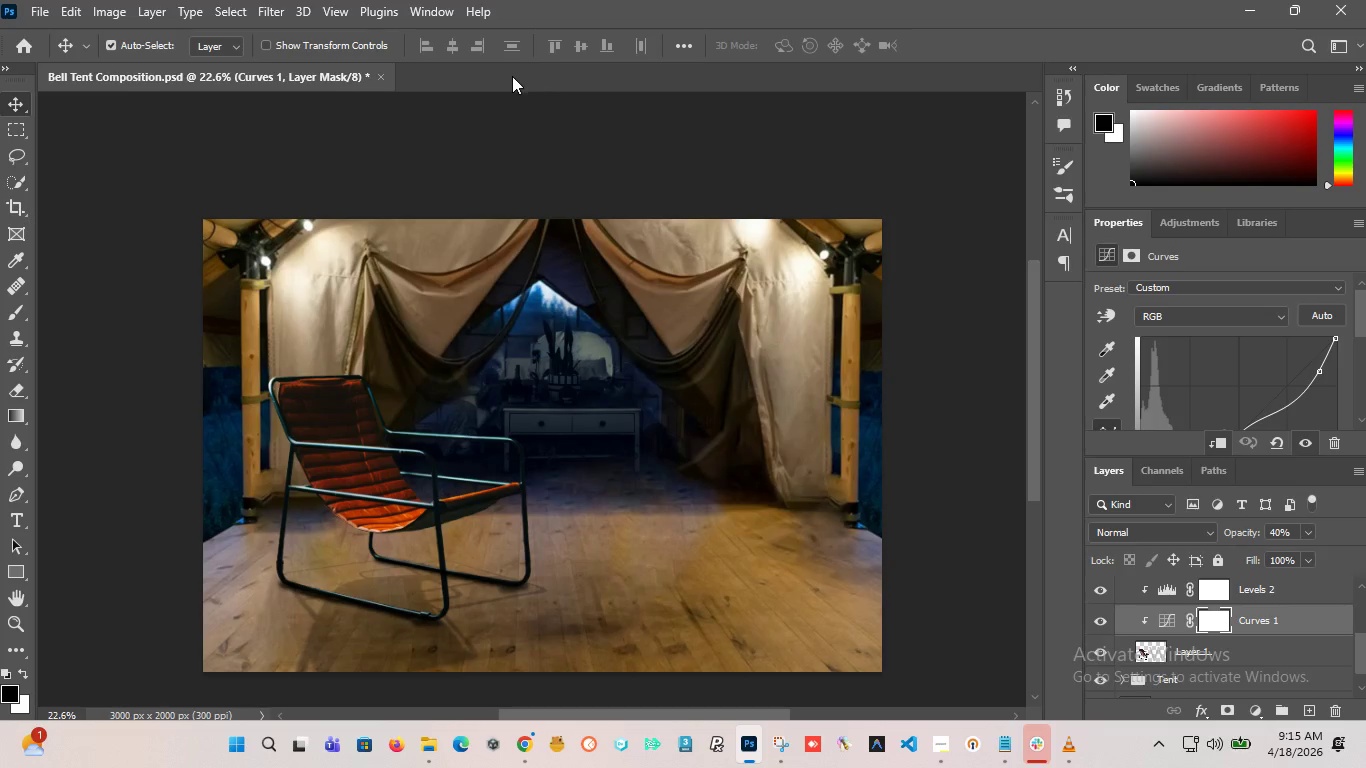 
hold_key(key=AltLeft, duration=8.56)
scroll: coordinate [396, 549], scroll_direction: up, amount: 5.0
 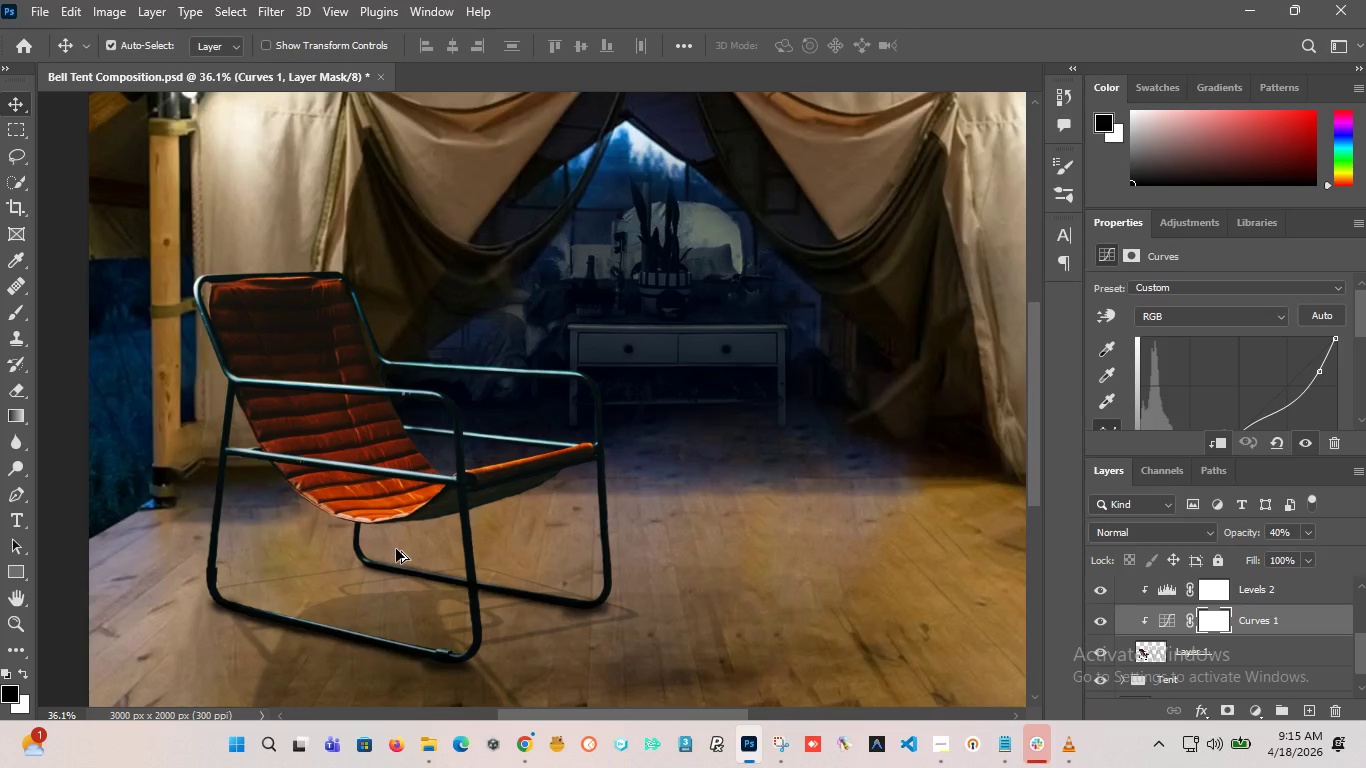 
scroll: coordinate [396, 549], scroll_direction: down, amount: 5.0
 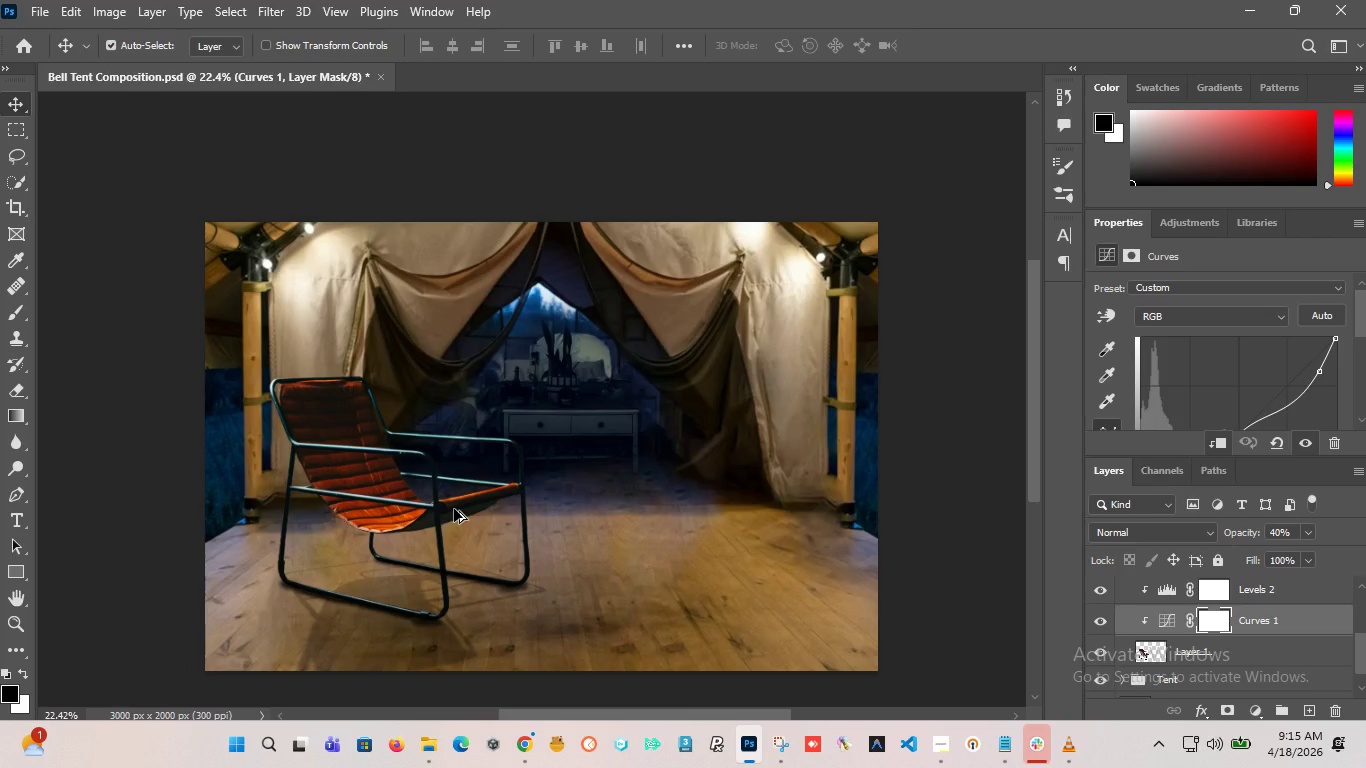 
left_click([946, 744])